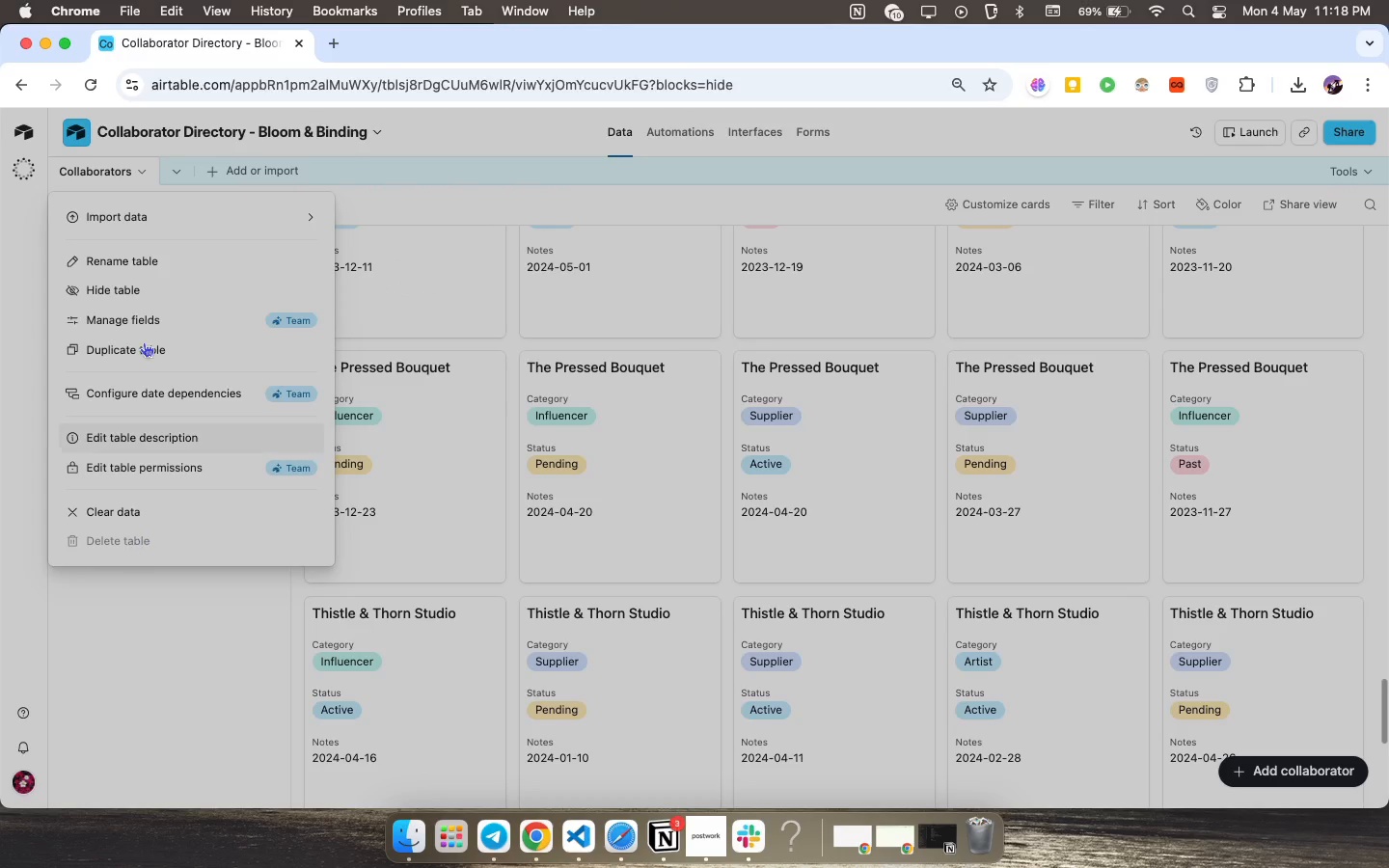 
left_click([140, 180])
 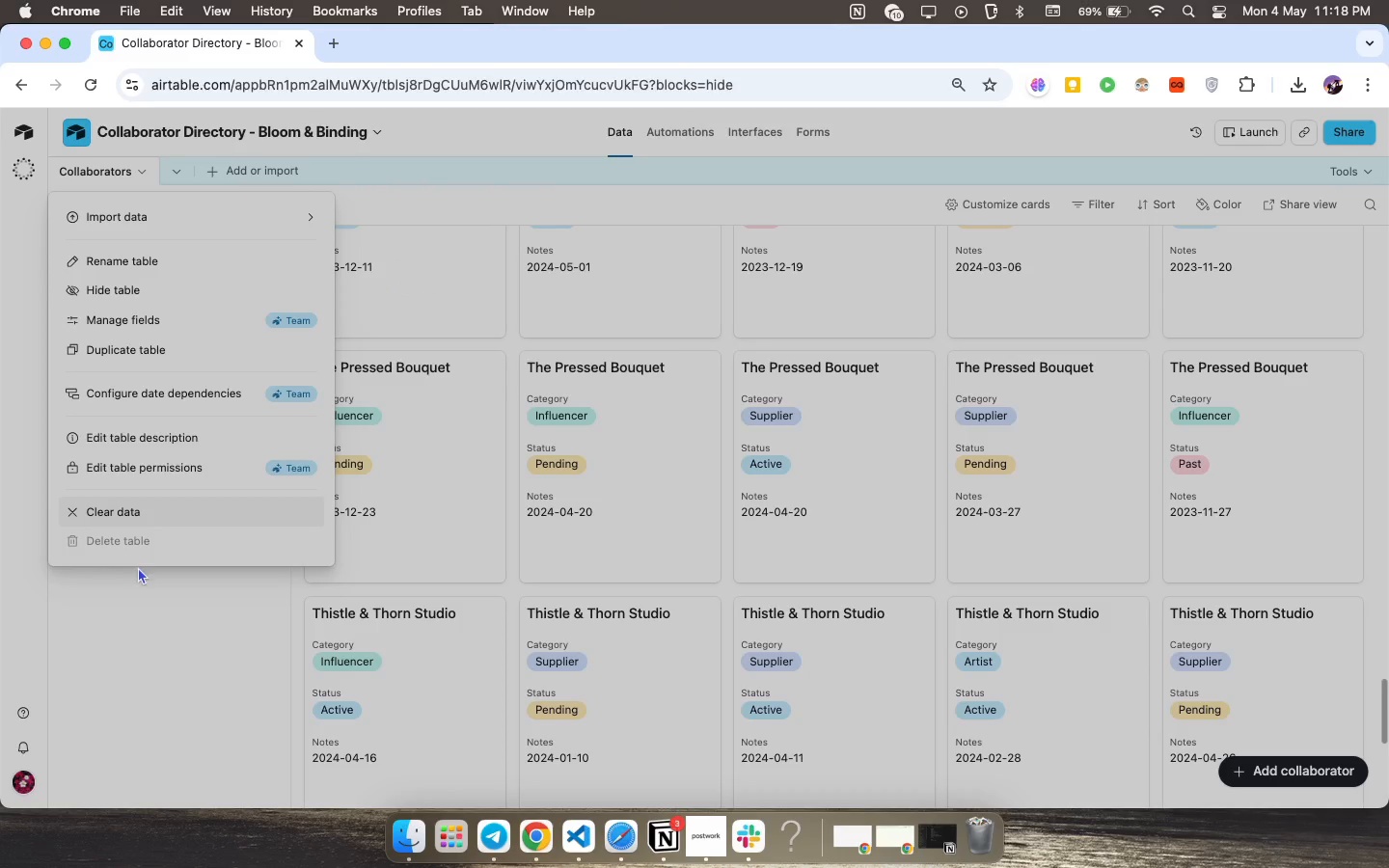 
left_click_drag(start_coordinate=[144, 591], to_coordinate=[145, 596])
 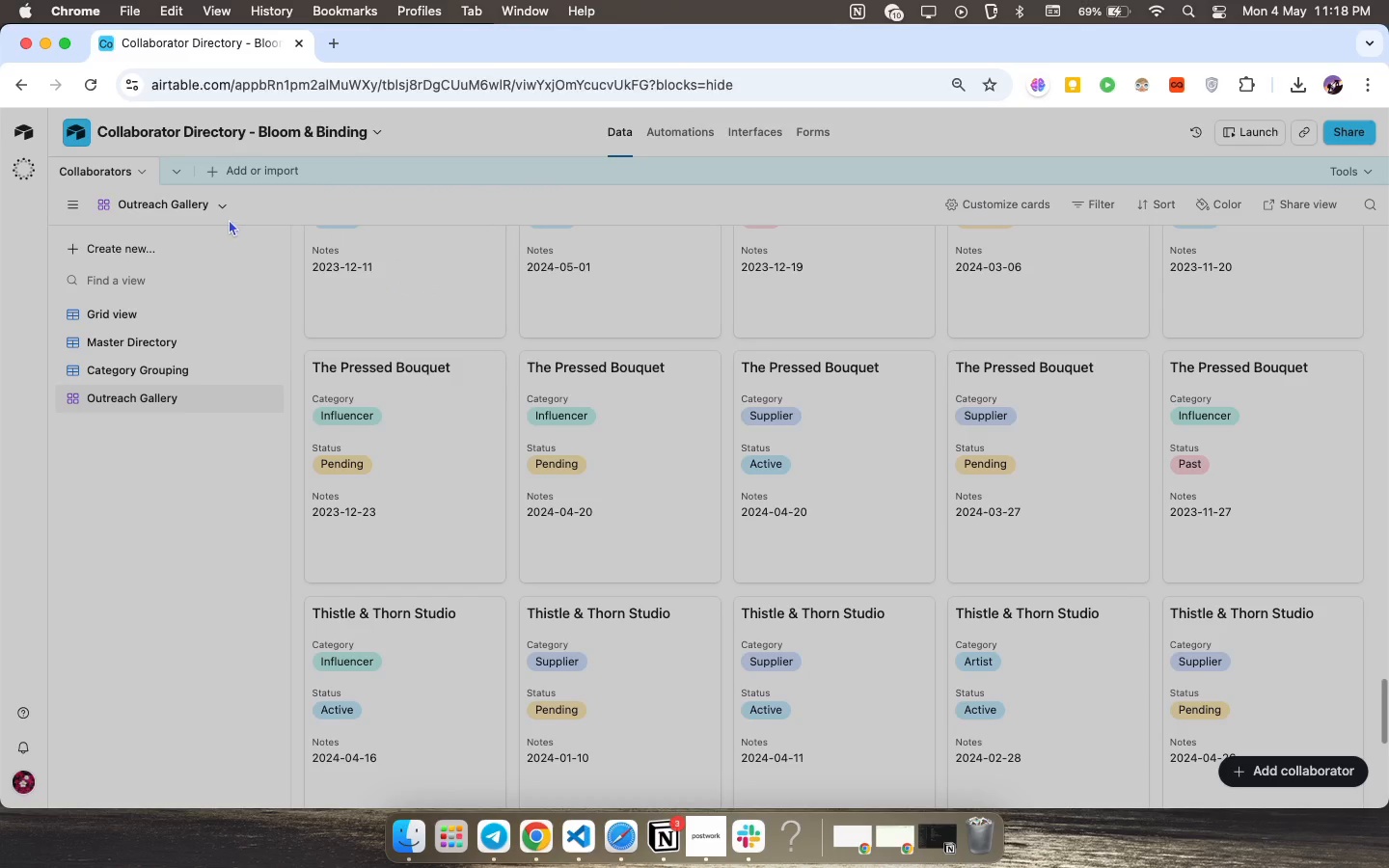 
left_click([225, 216])
 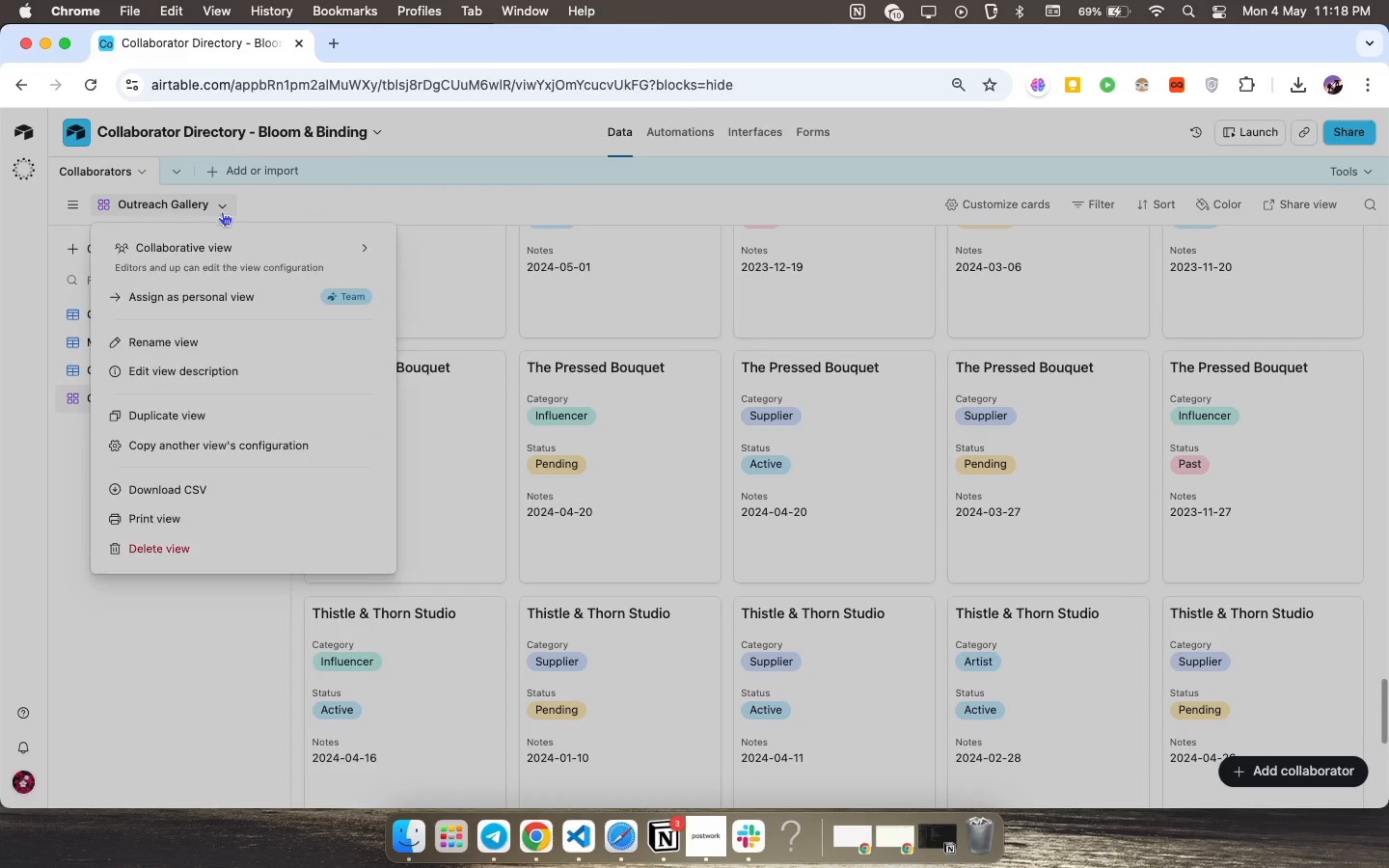 
left_click([222, 211])
 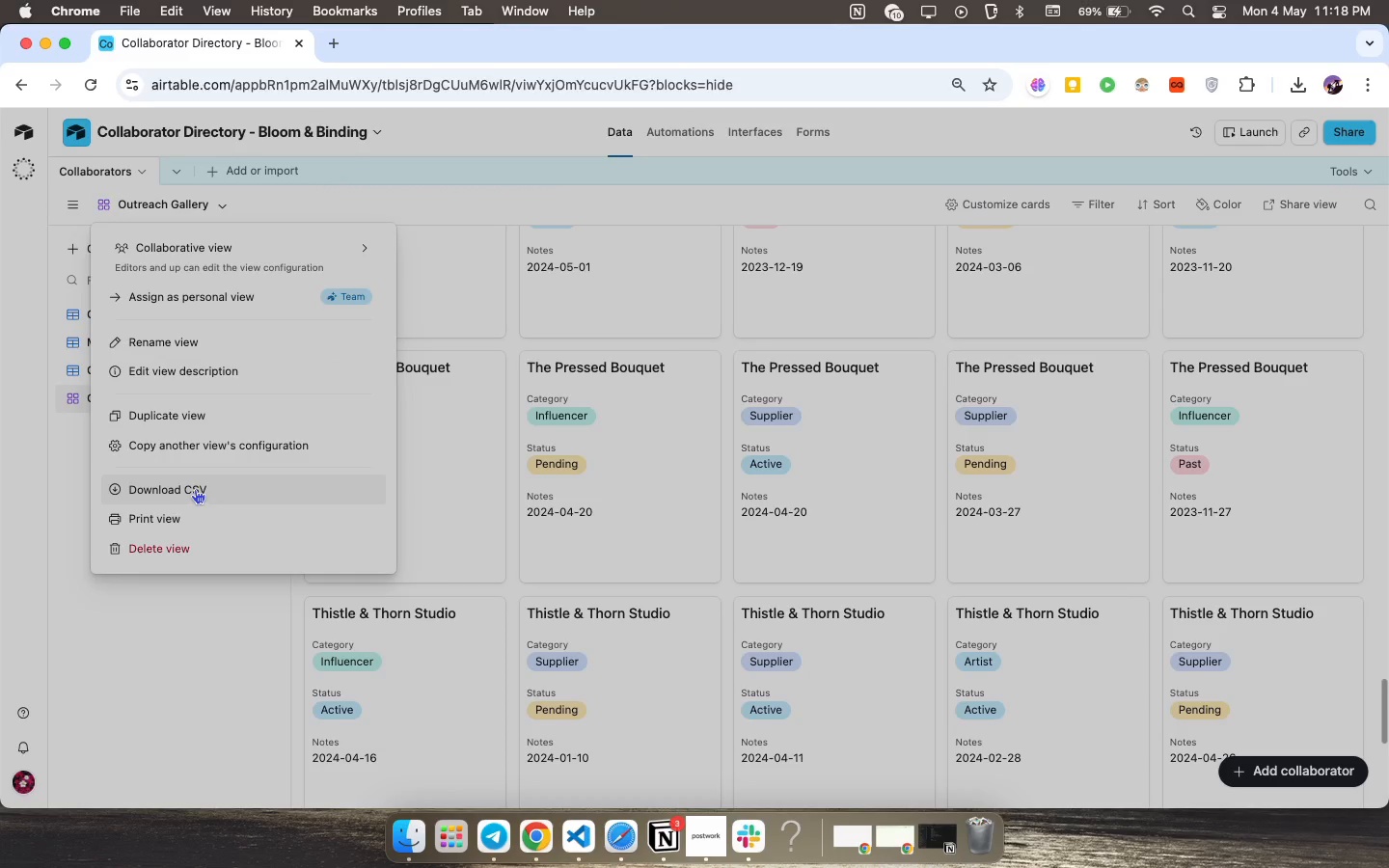 
left_click([195, 489])
 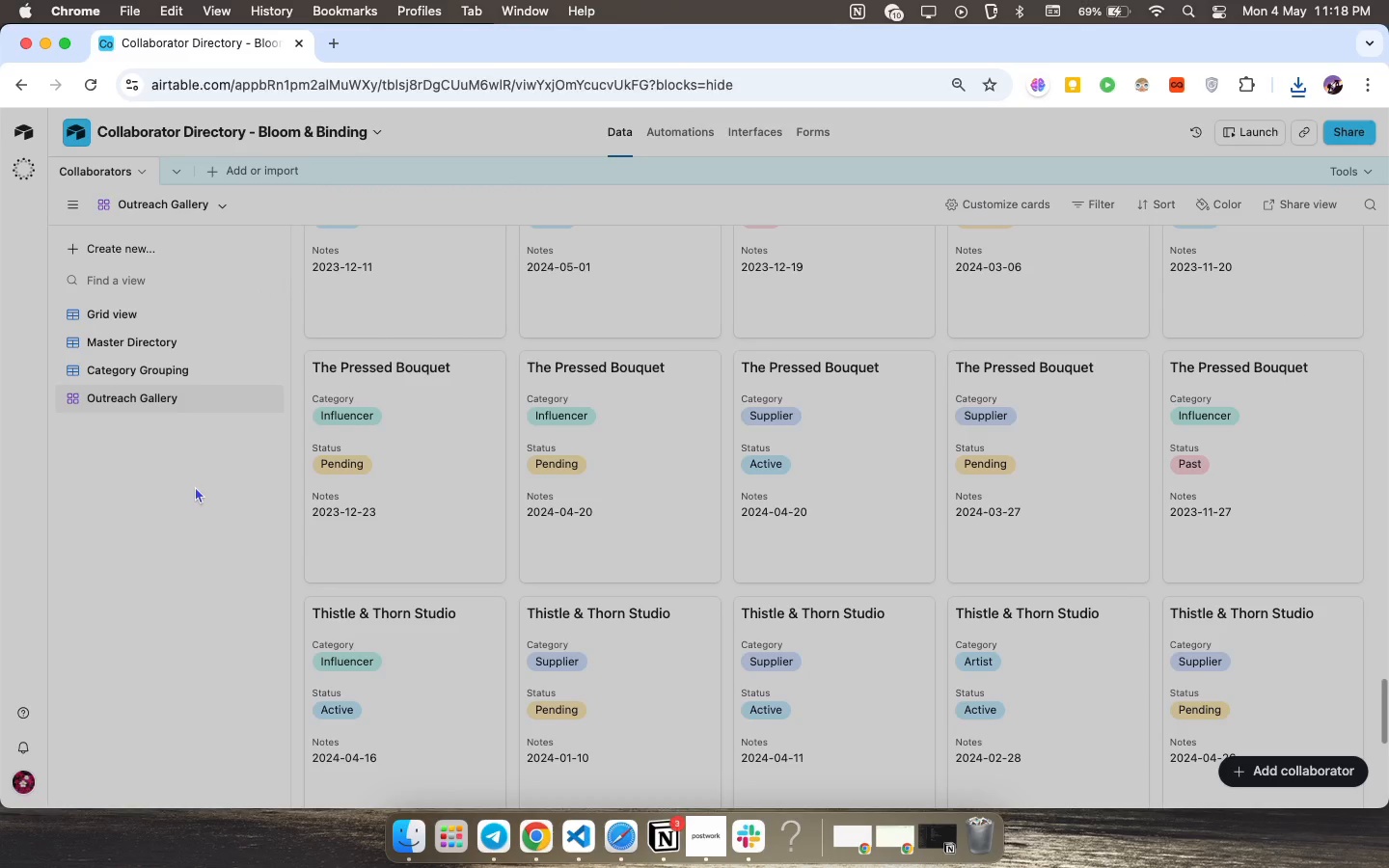 
wait(8.86)
 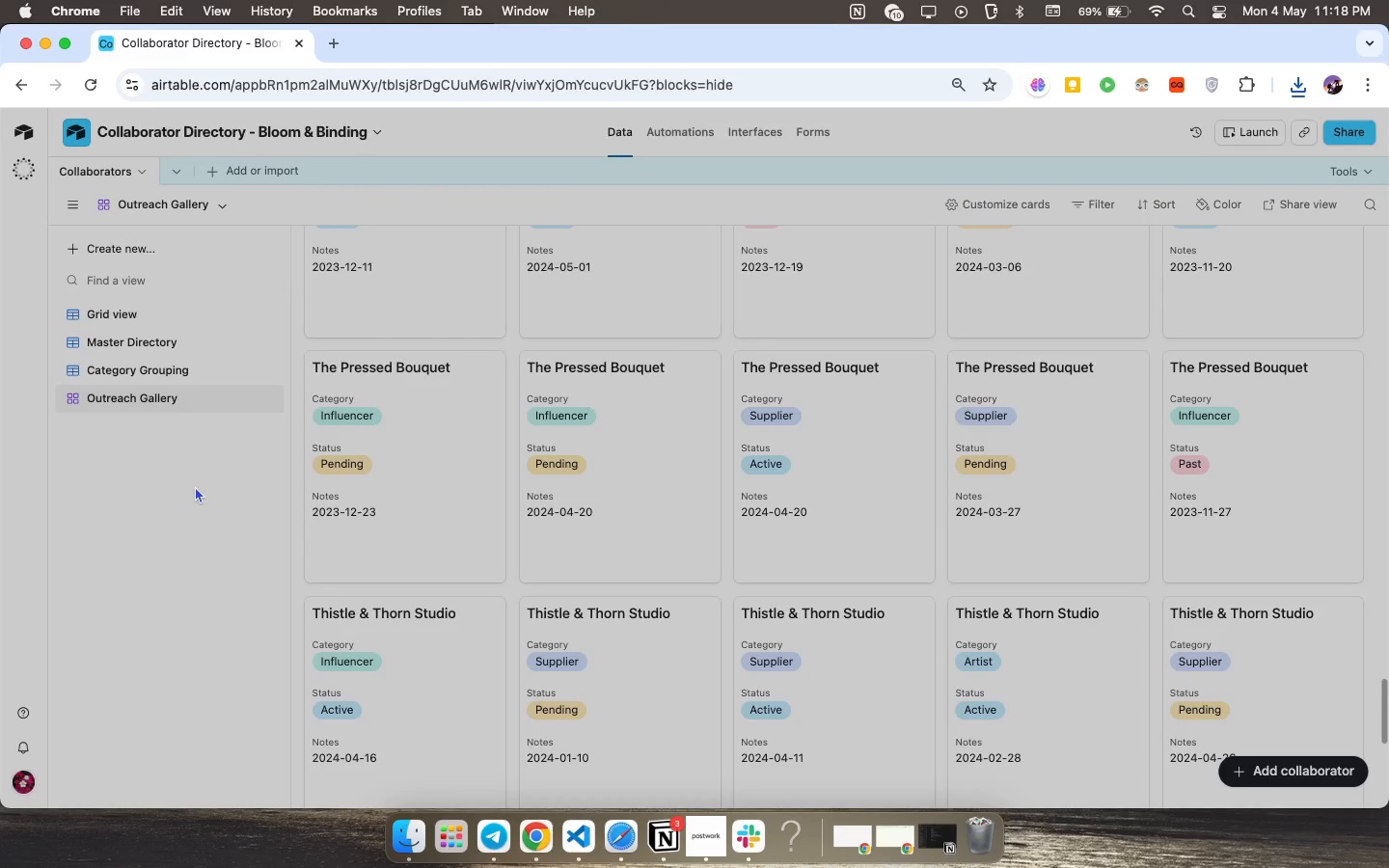 
key(Meta+P)
 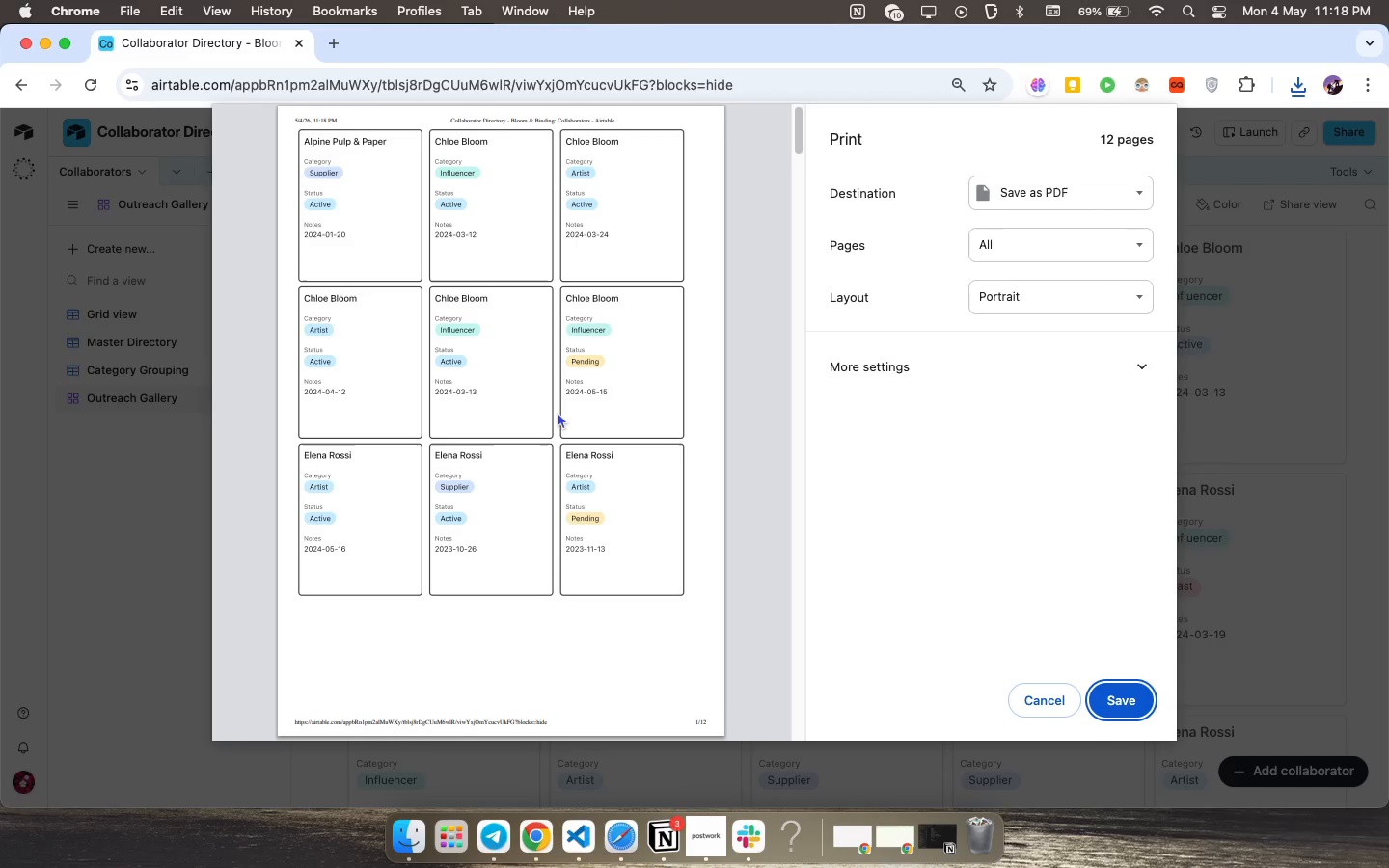 
wait(14.23)
 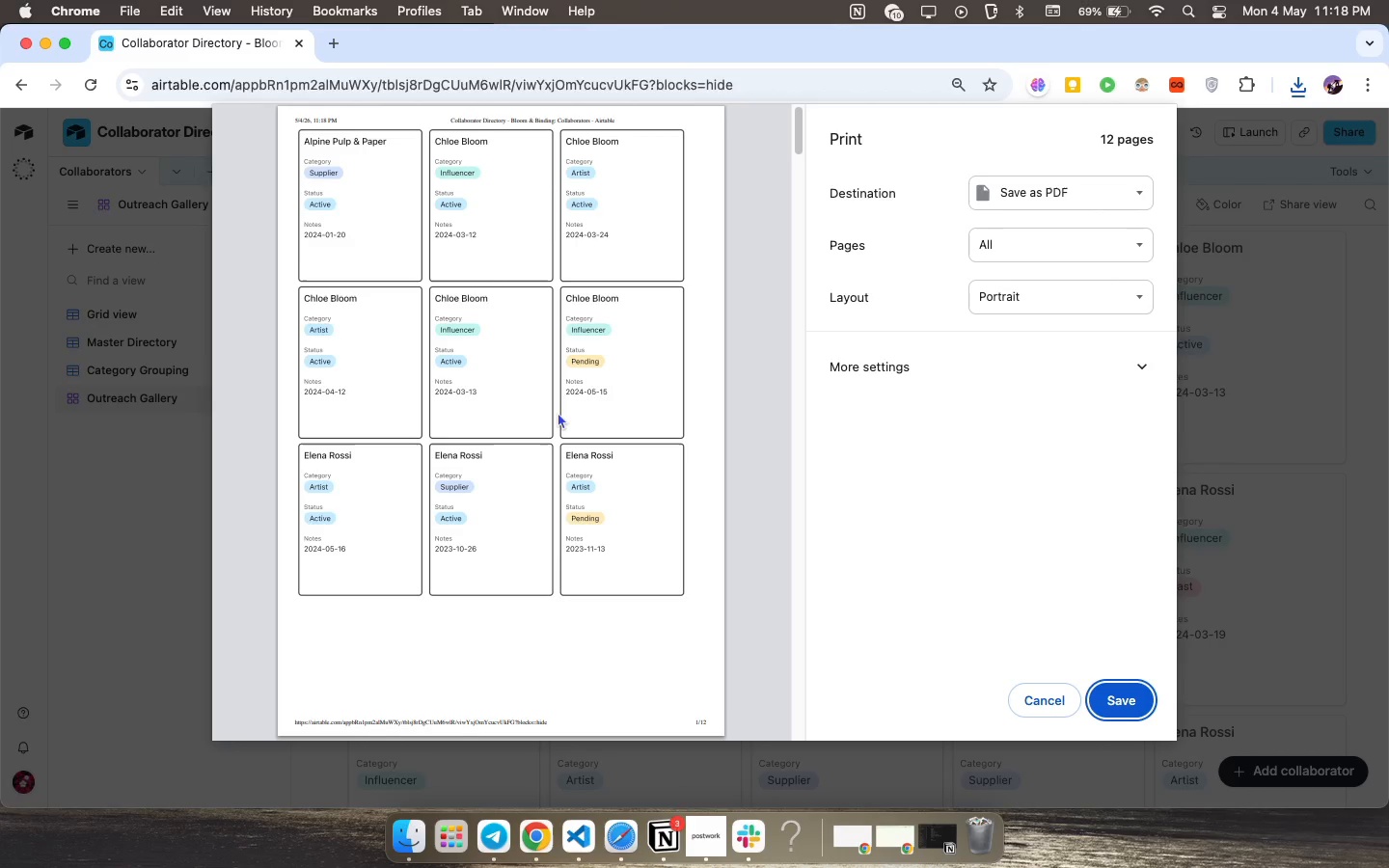 
scroll: coordinate [565, 332], scroll_direction: up, amount: 24.0
 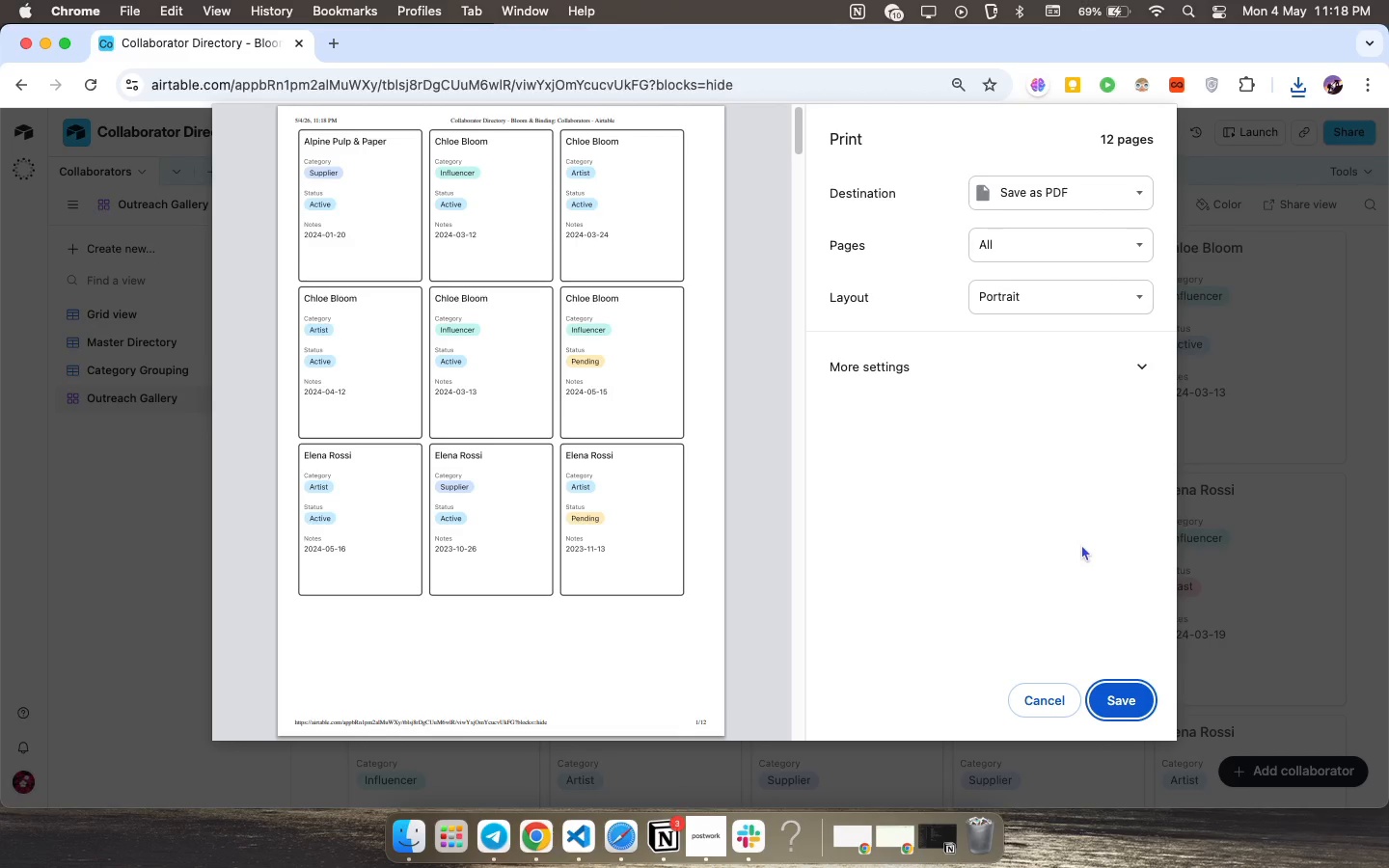 
wait(7.59)
 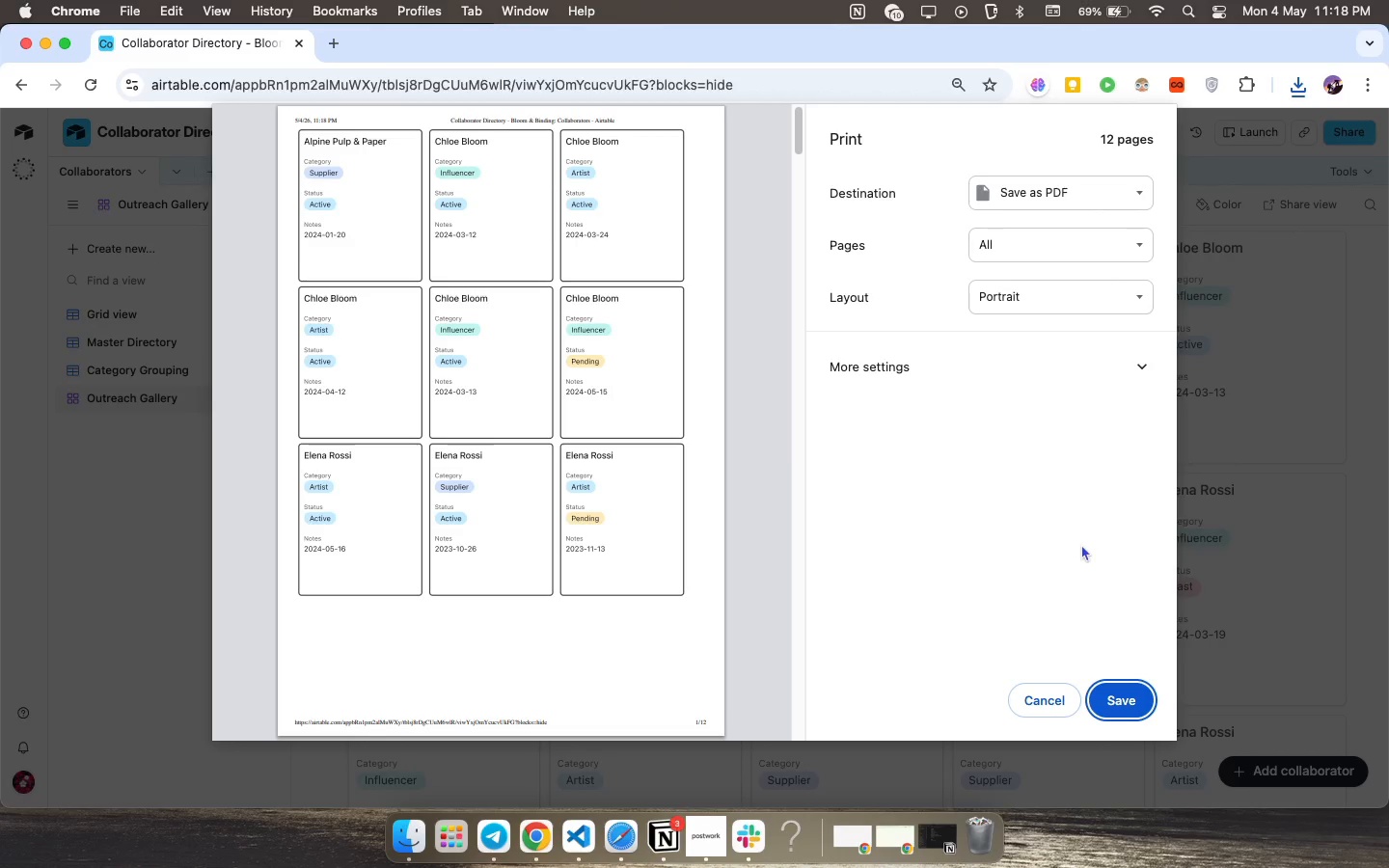 
left_click([1040, 690])
 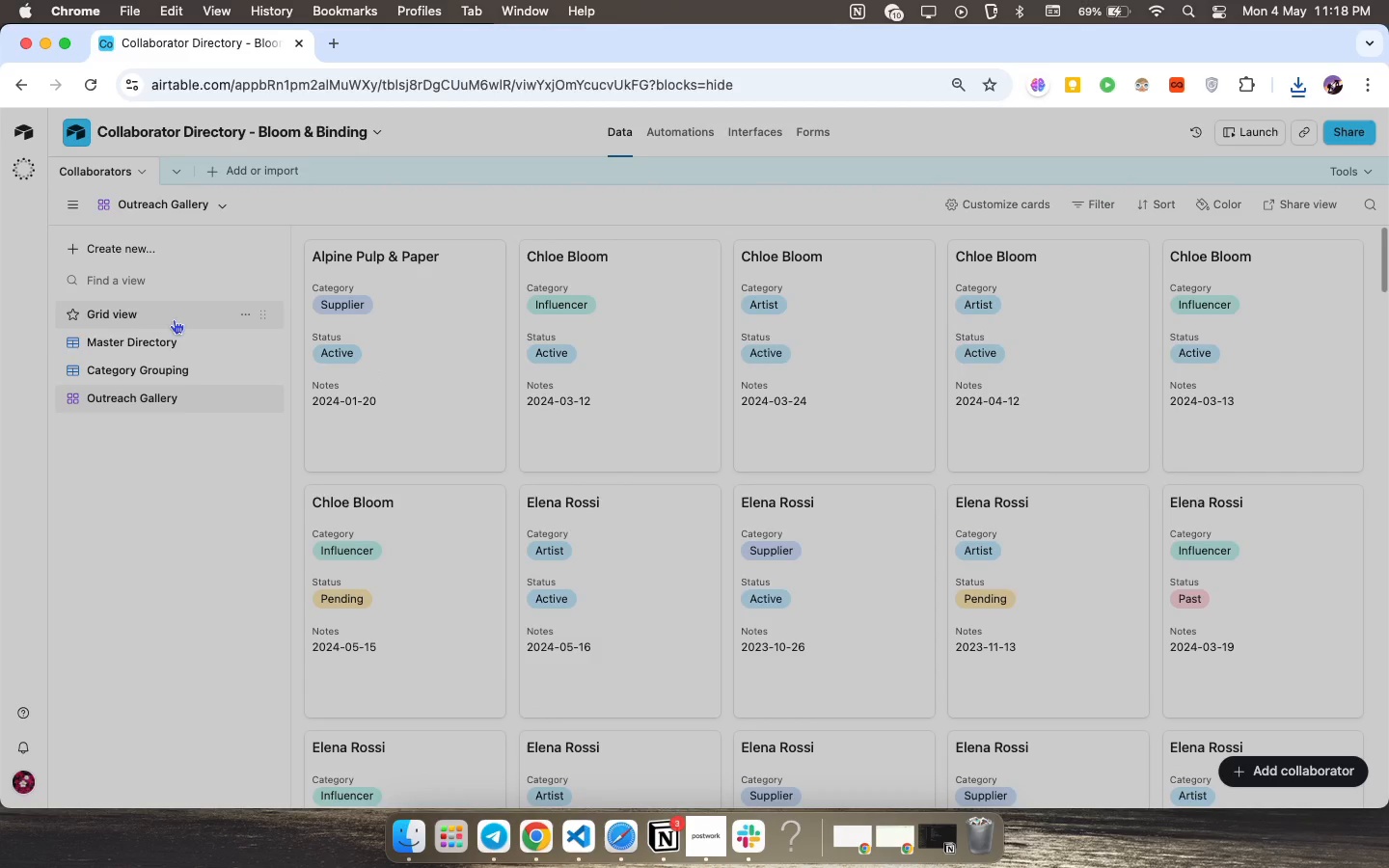 
left_click([172, 338])
 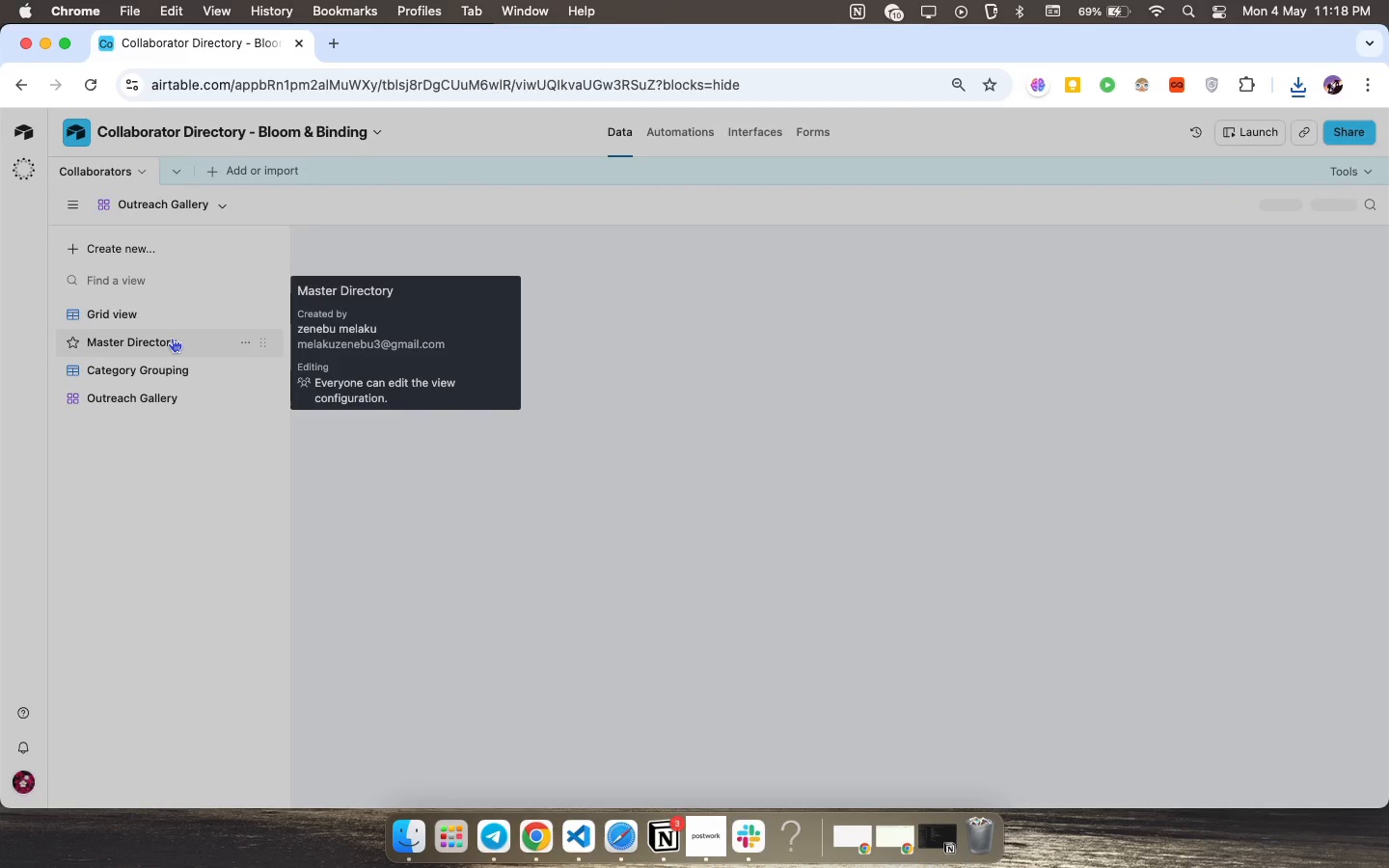 
hold_key(key=CommandLeft, duration=0.48)
 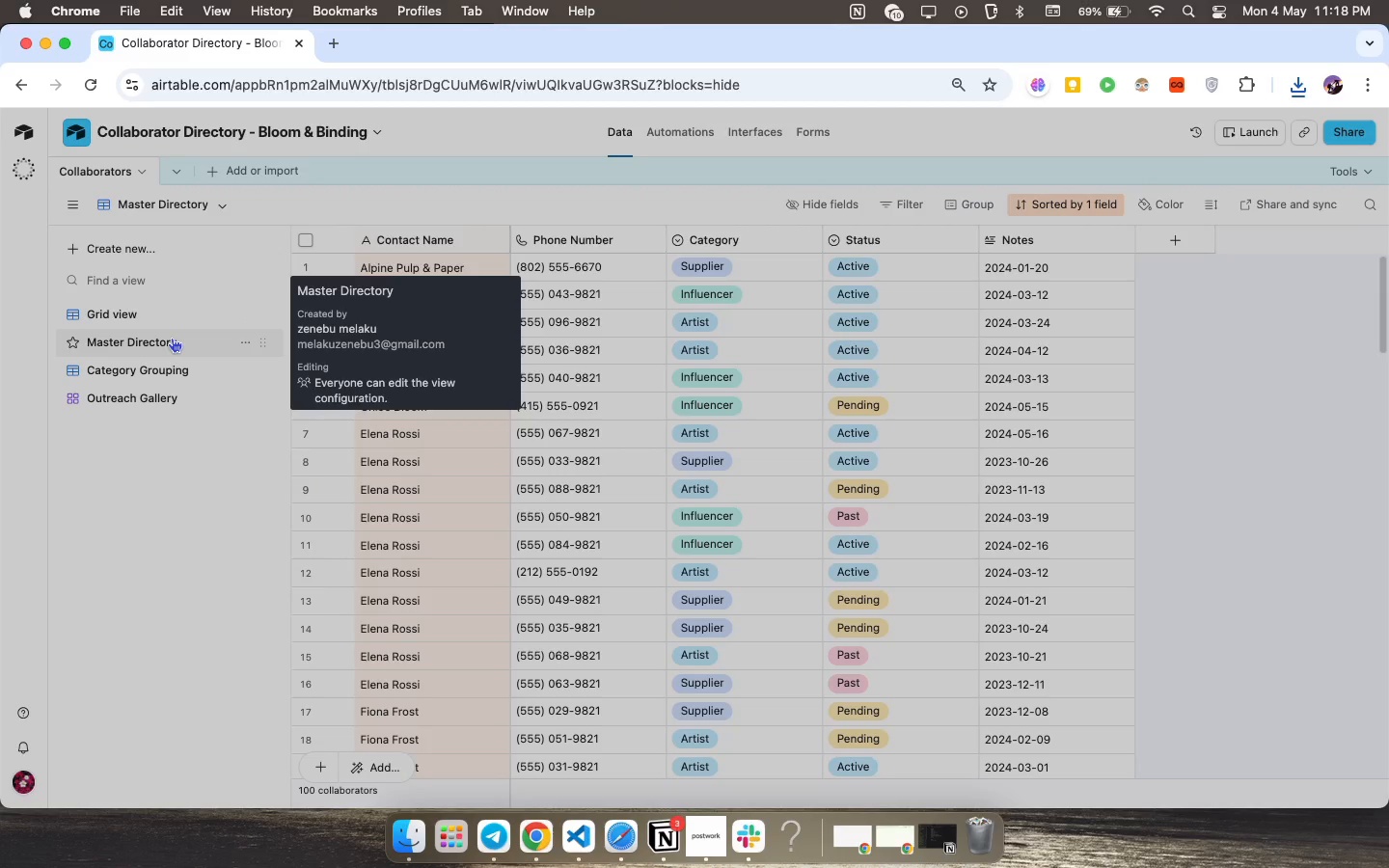 
key(Meta+CommandLeft)
 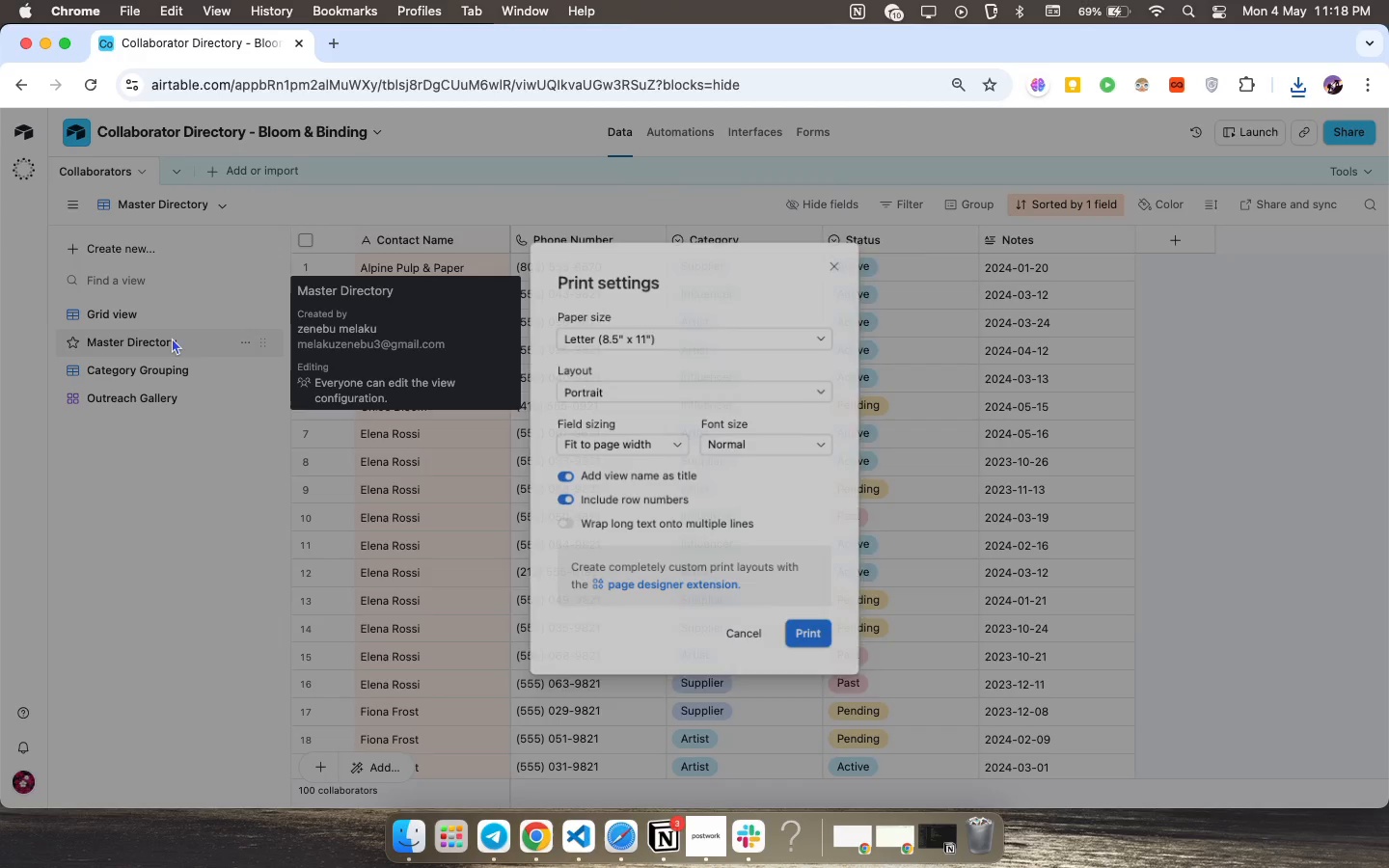 
key(Meta+P)
 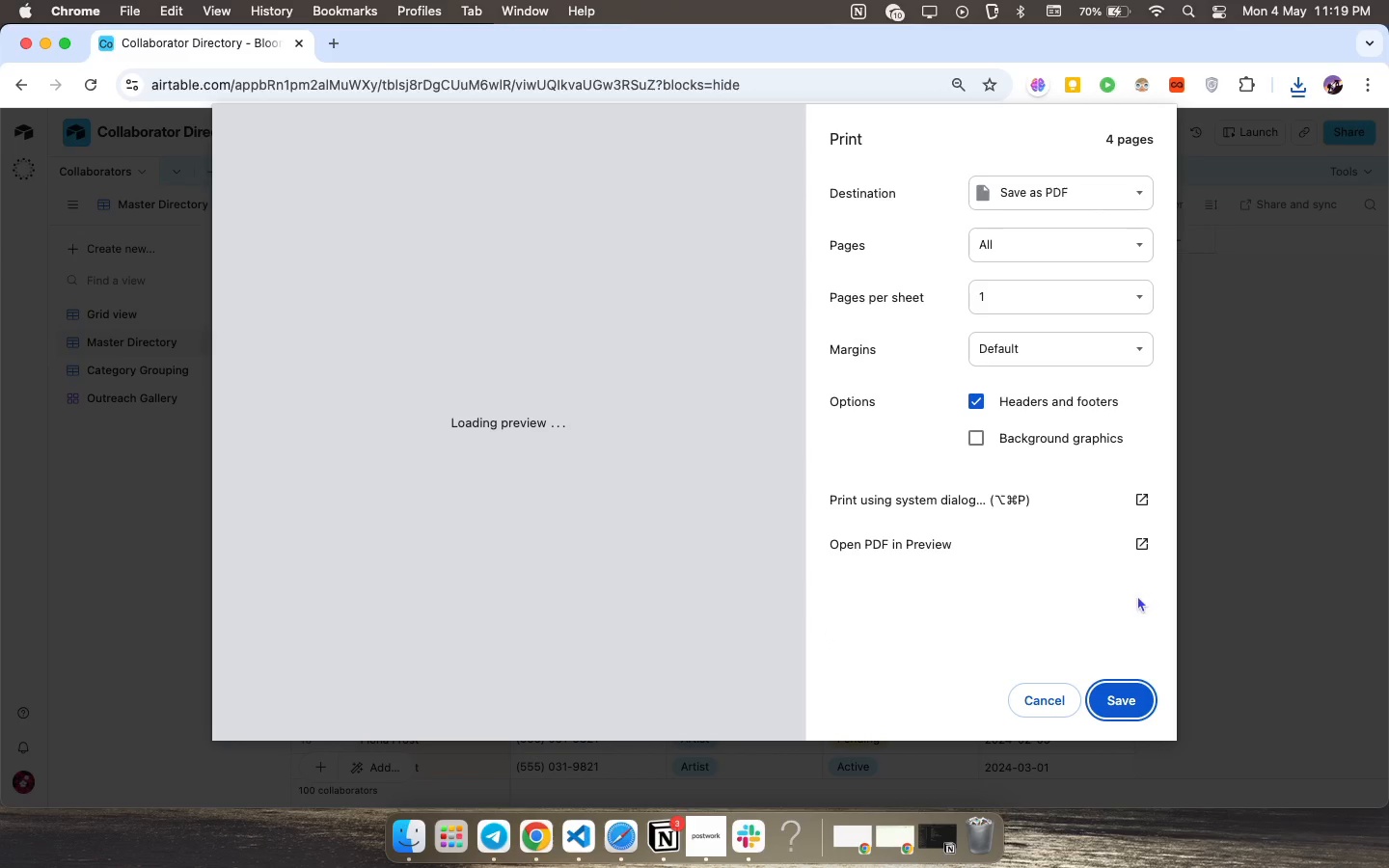 
wait(18.38)
 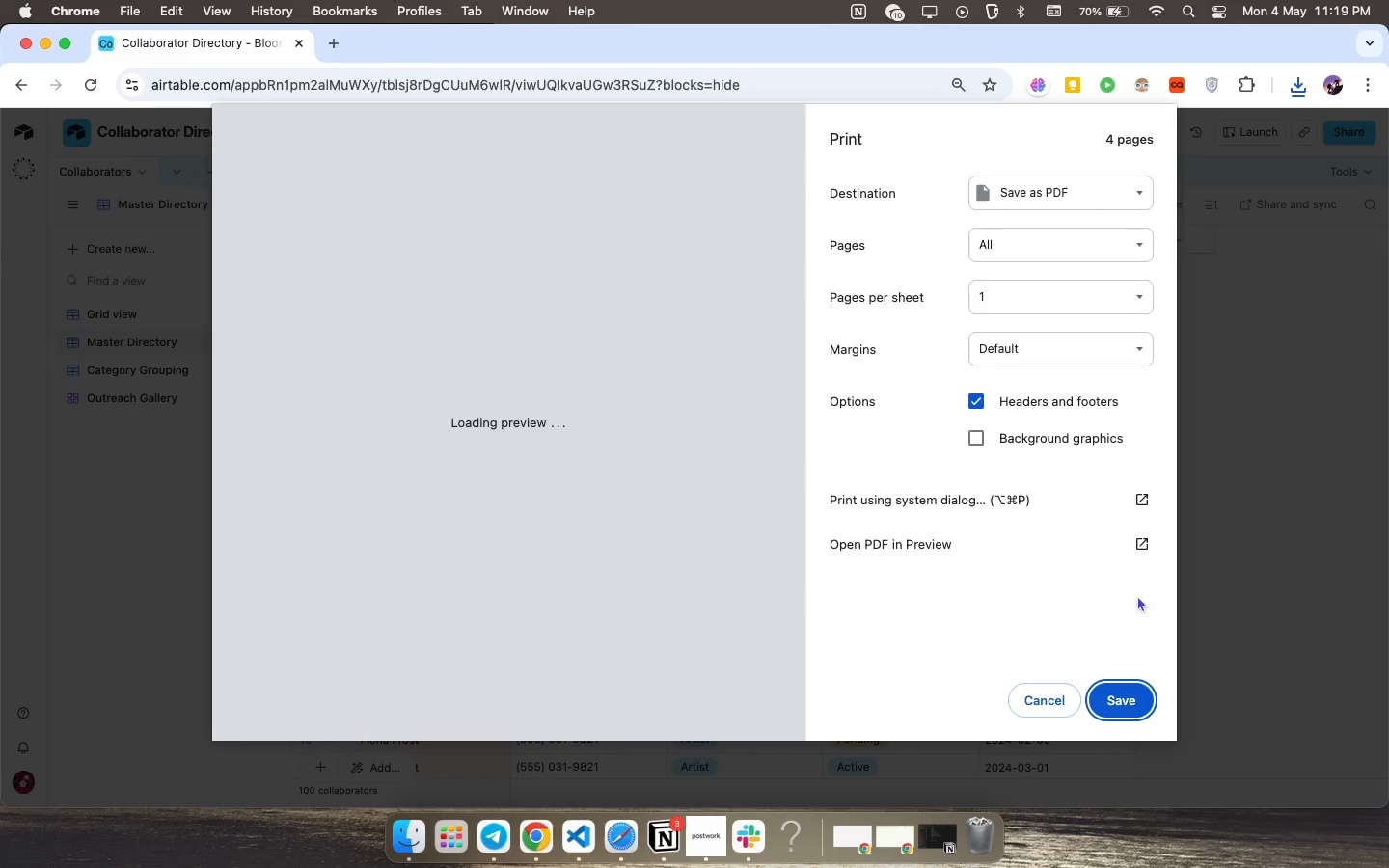 
left_click([1129, 700])
 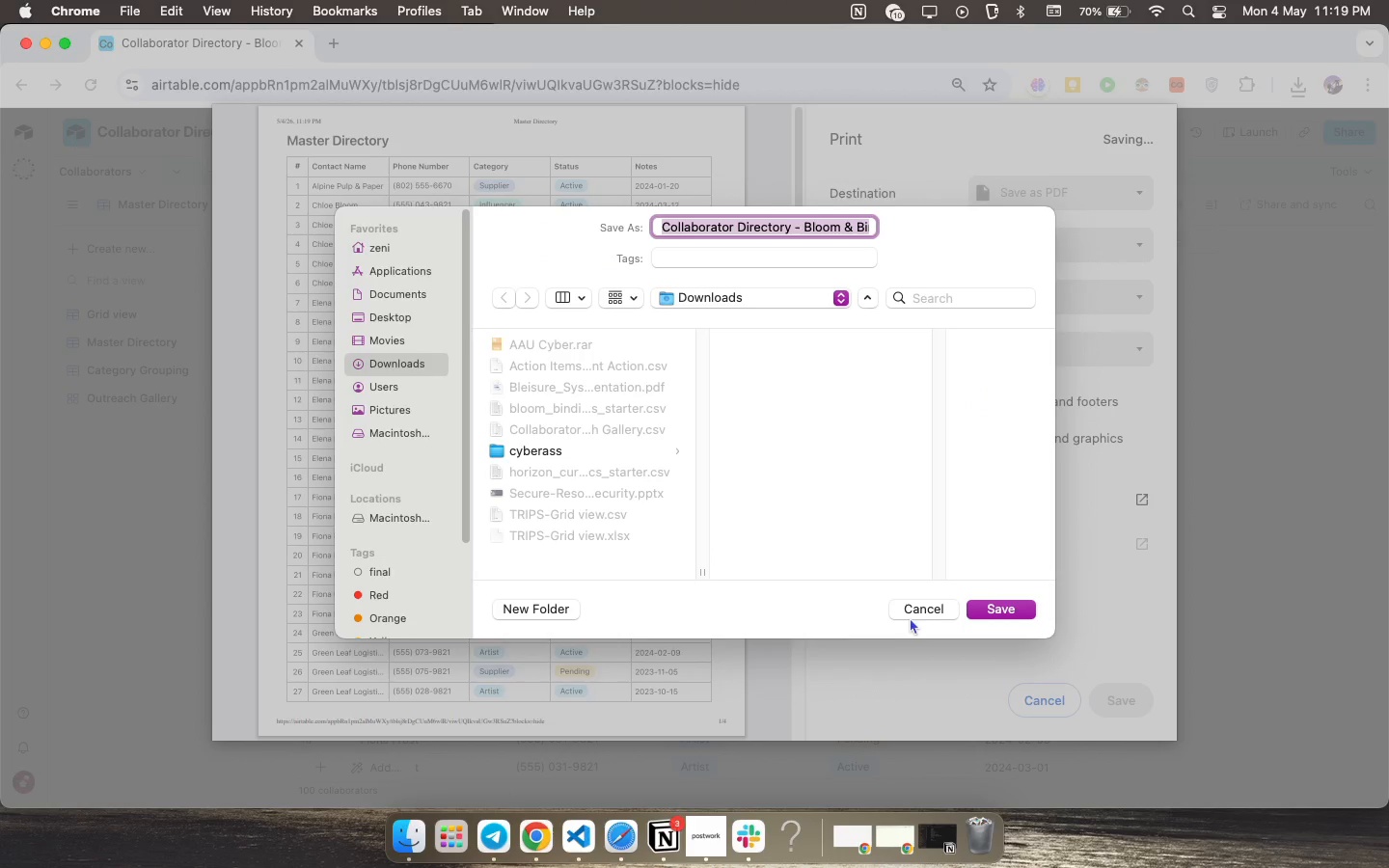 
wait(5.81)
 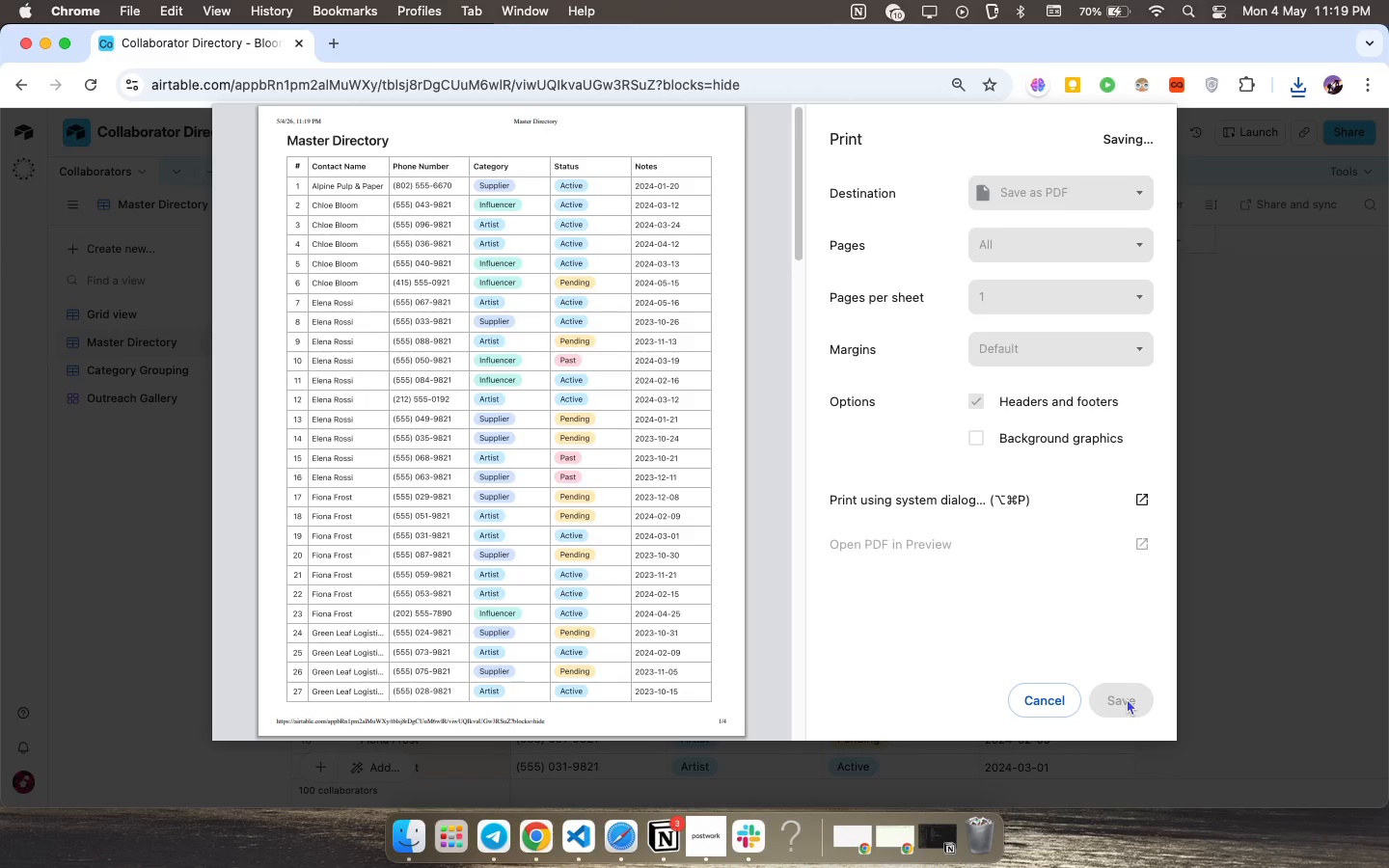 
left_click([989, 611])
 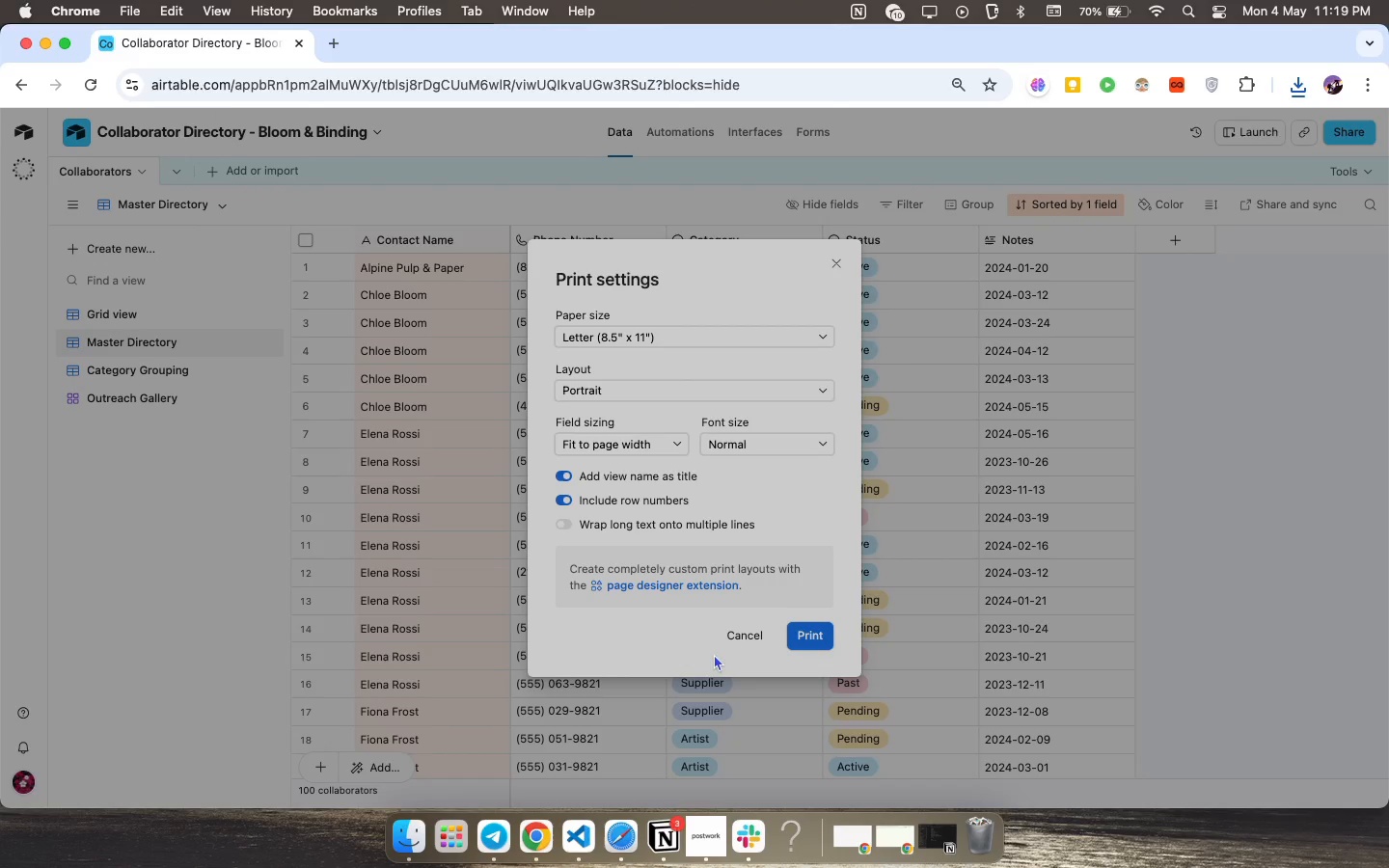 
left_click([770, 635])
 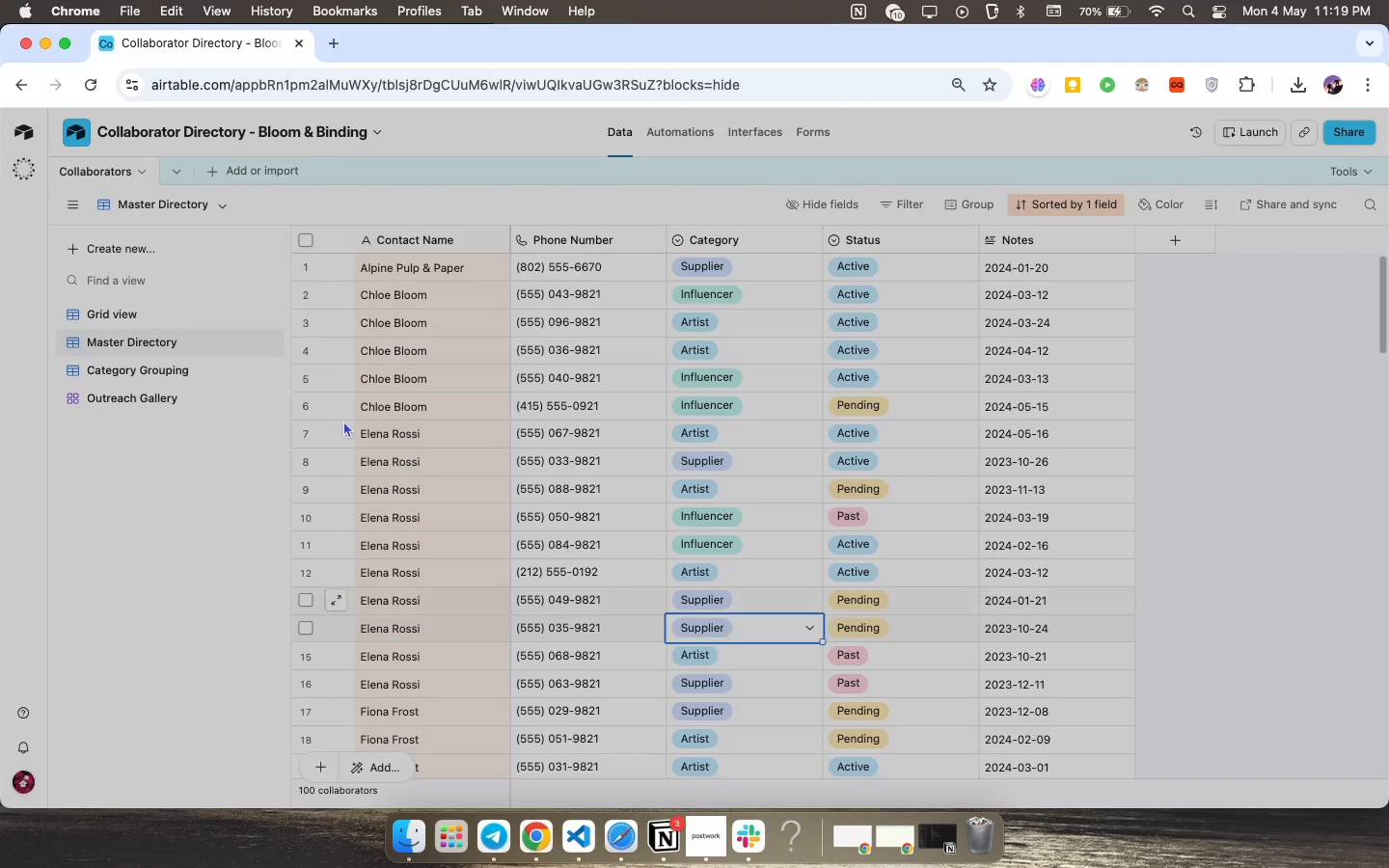 
mouse_move([177, 388])
 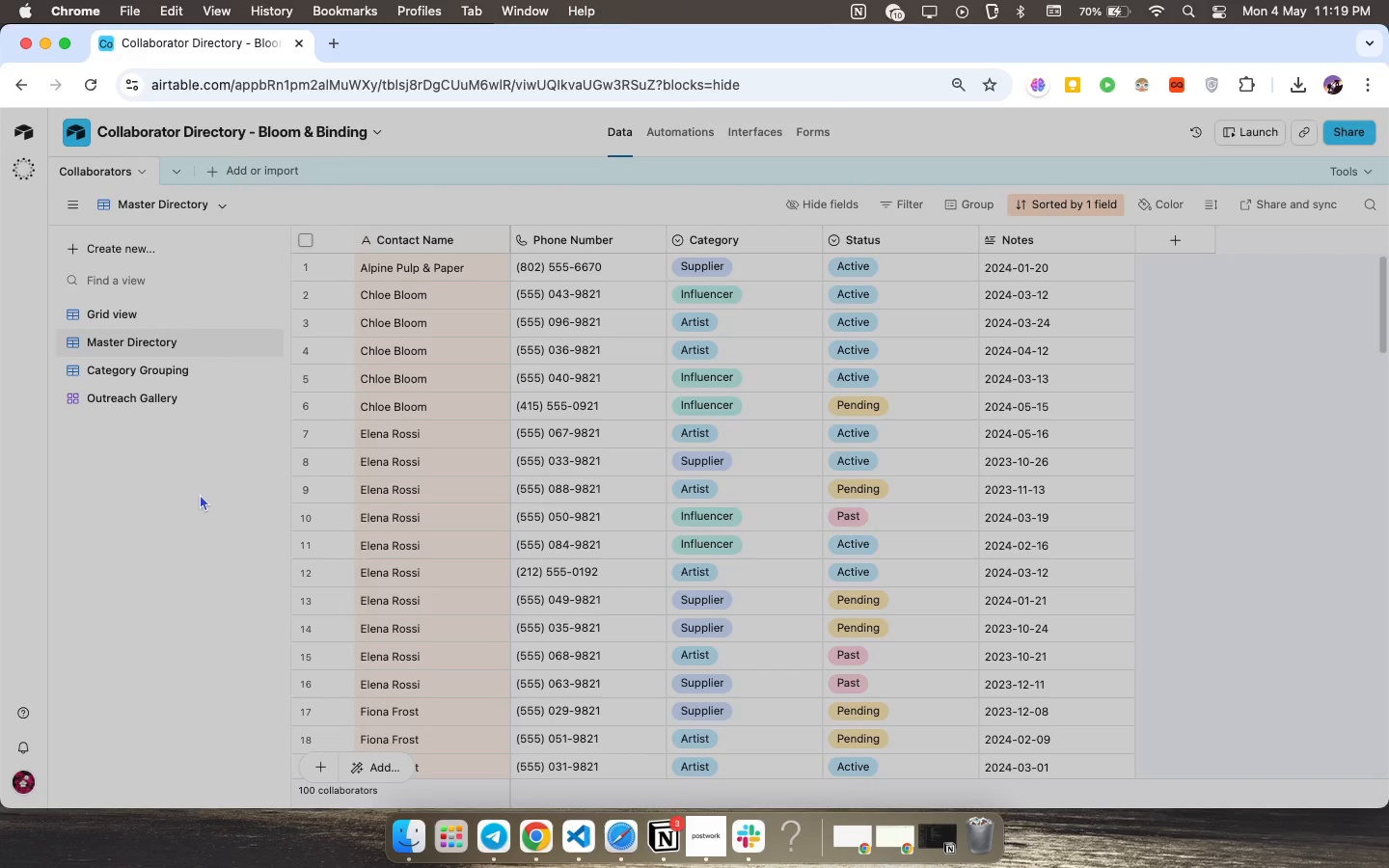 
left_click([200, 494])
 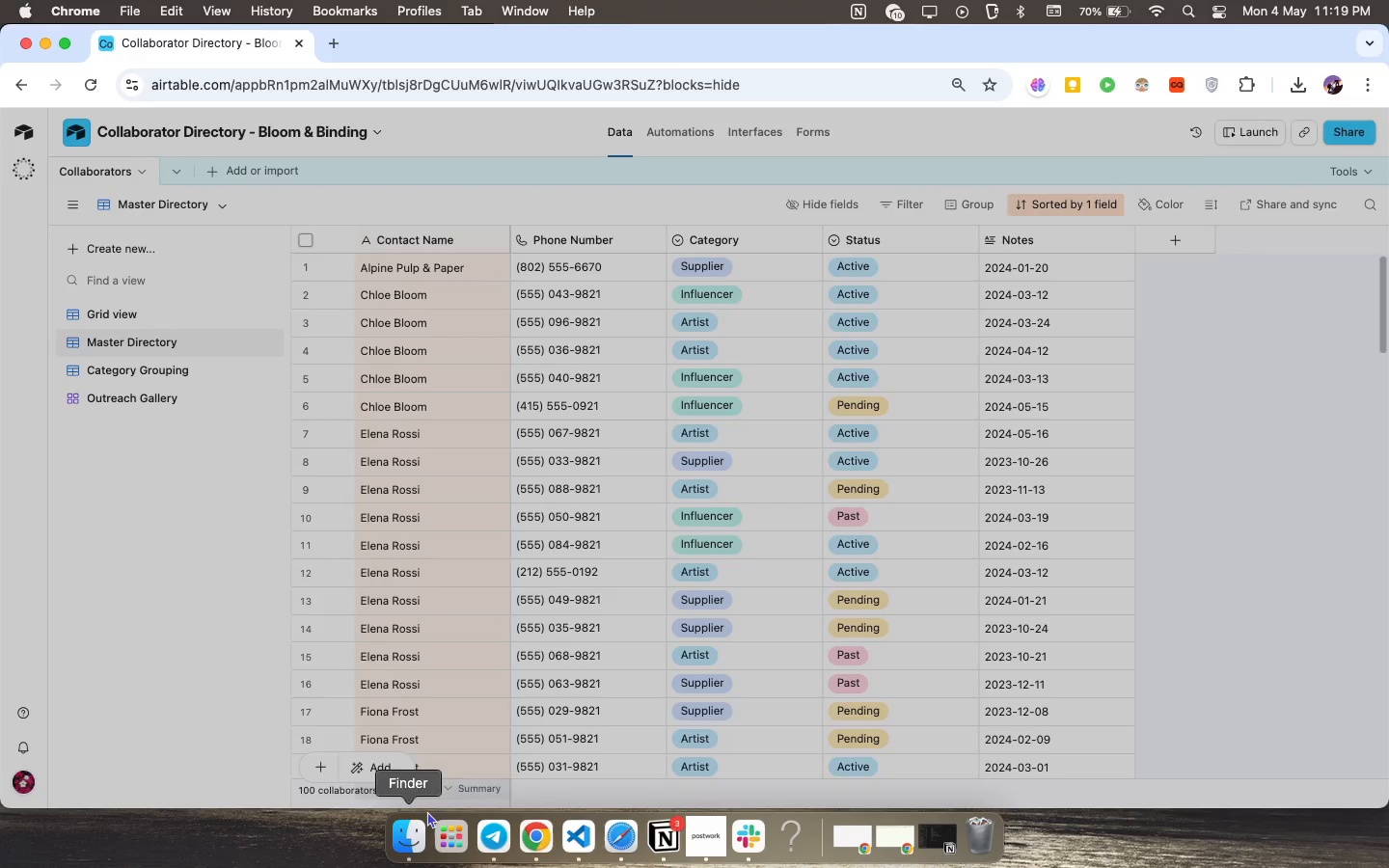 
left_click([446, 827])
 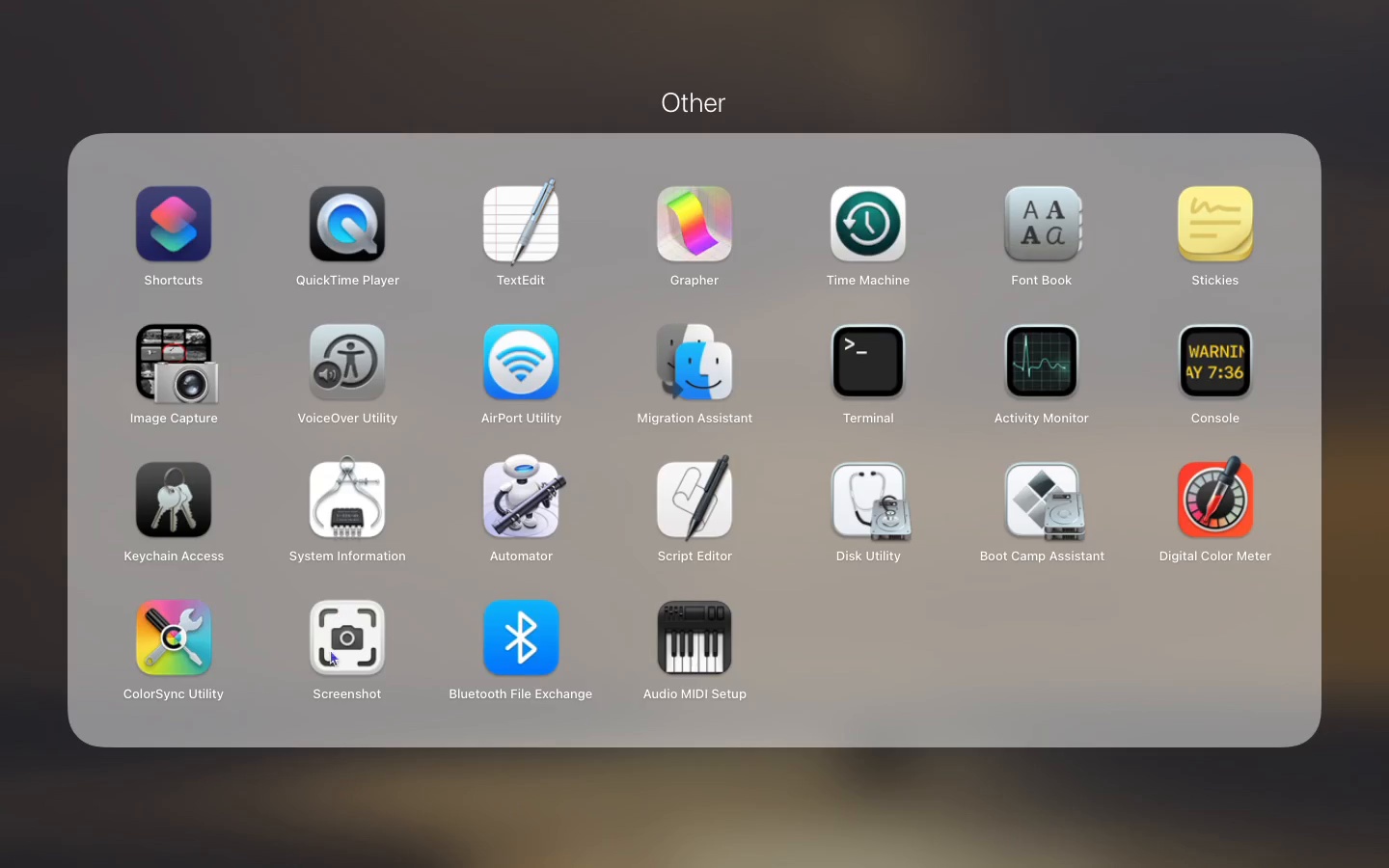 
left_click([331, 653])
 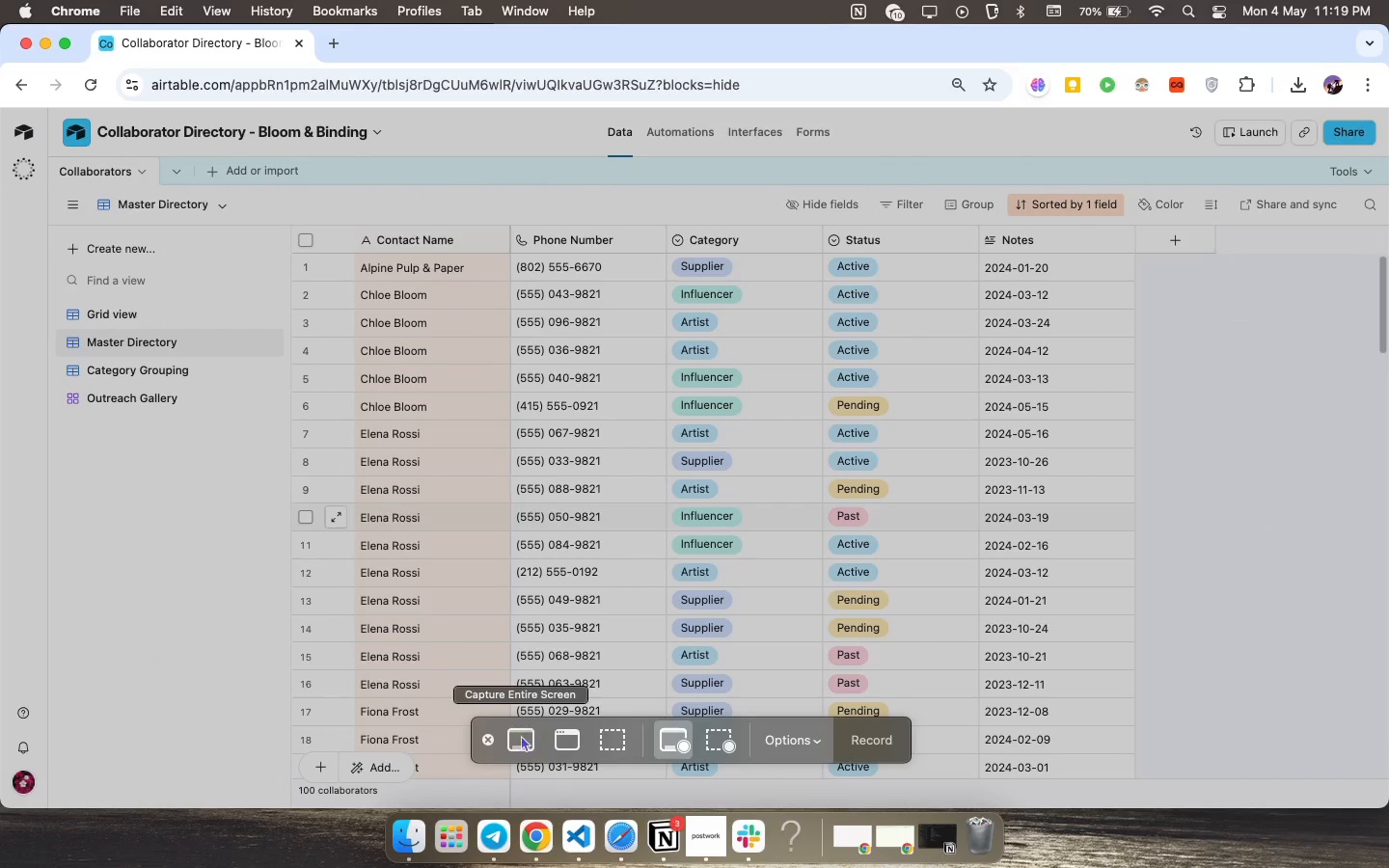 
left_click([505, 747])
 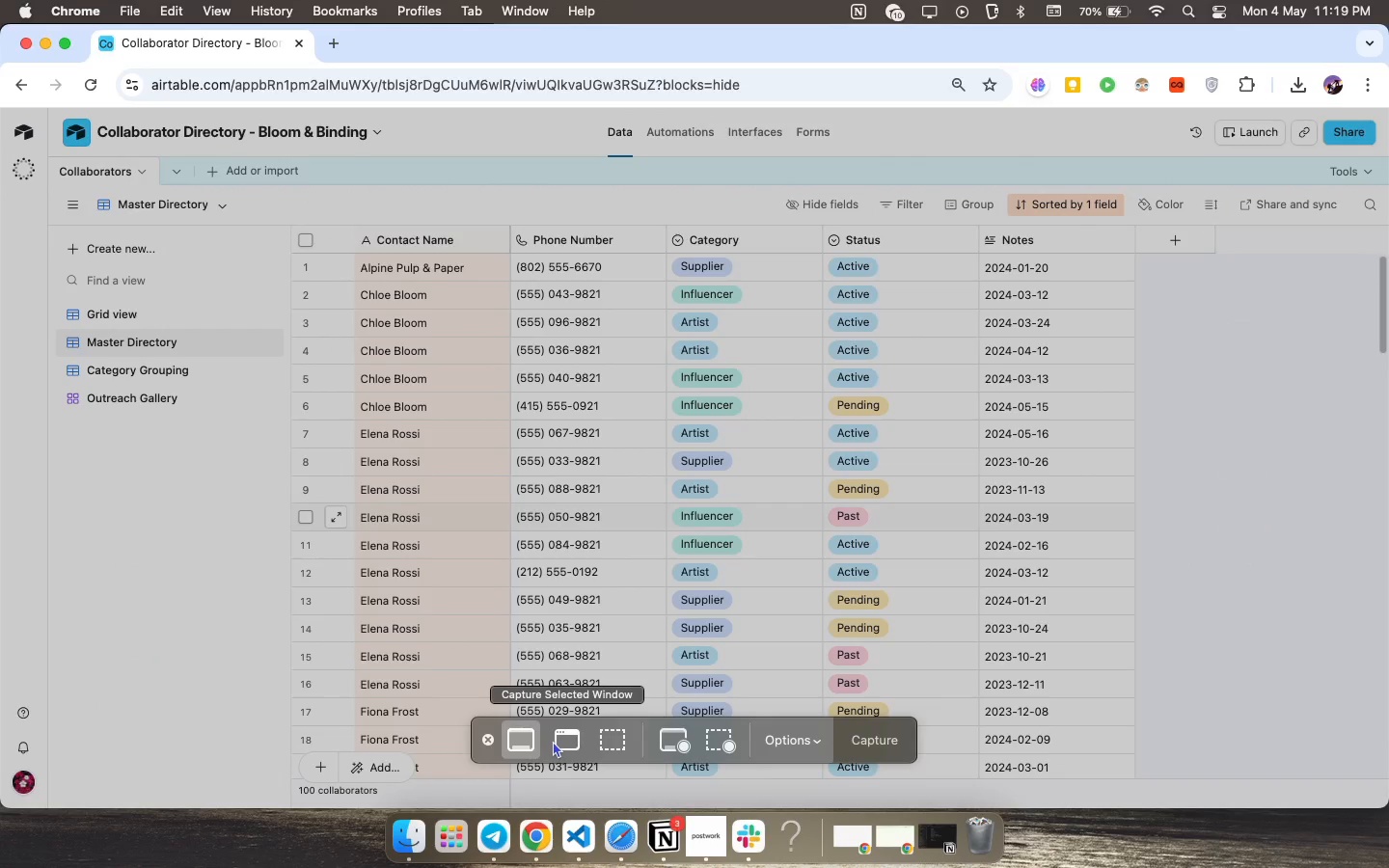 
left_click([553, 741])
 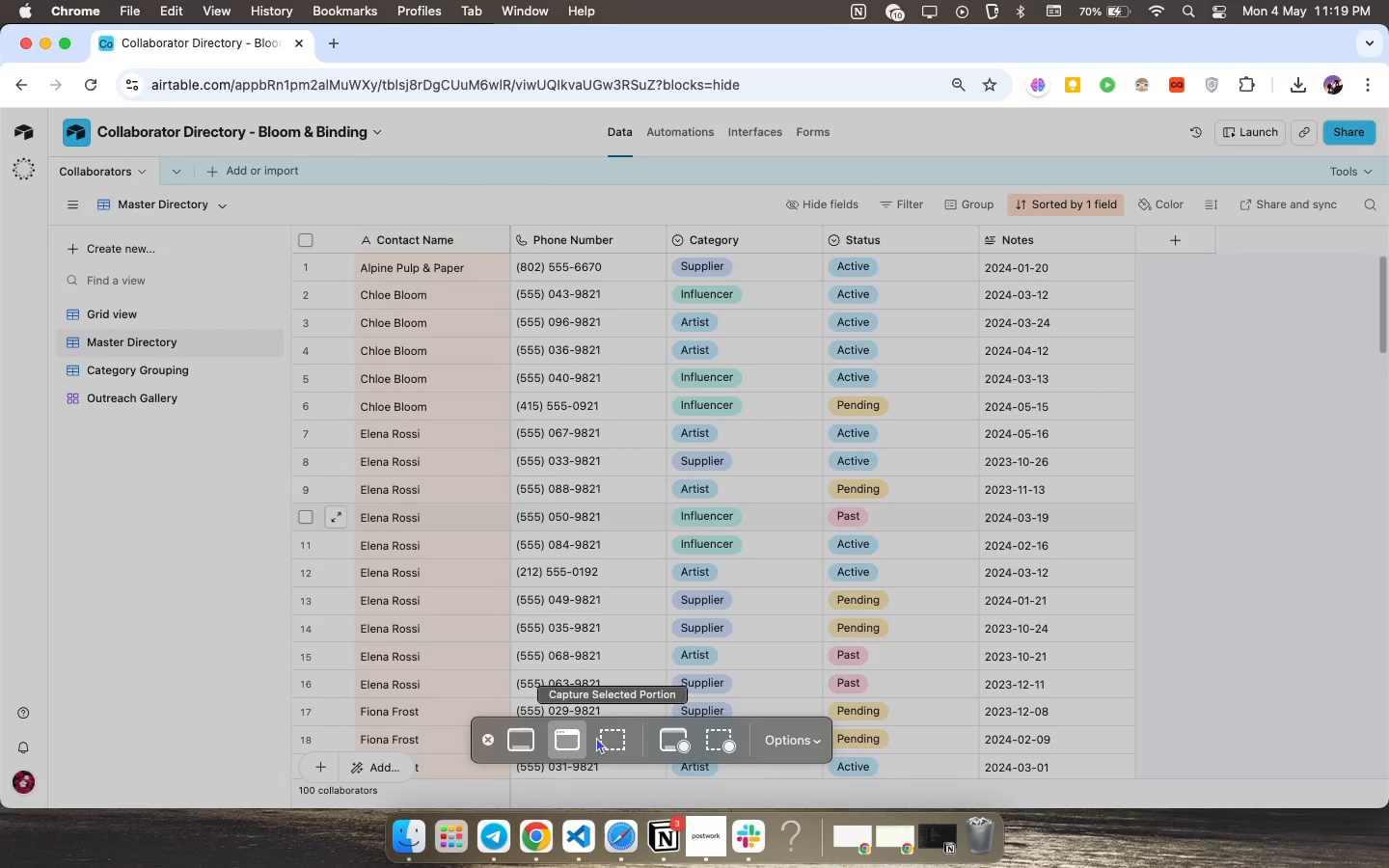 
left_click([603, 737])
 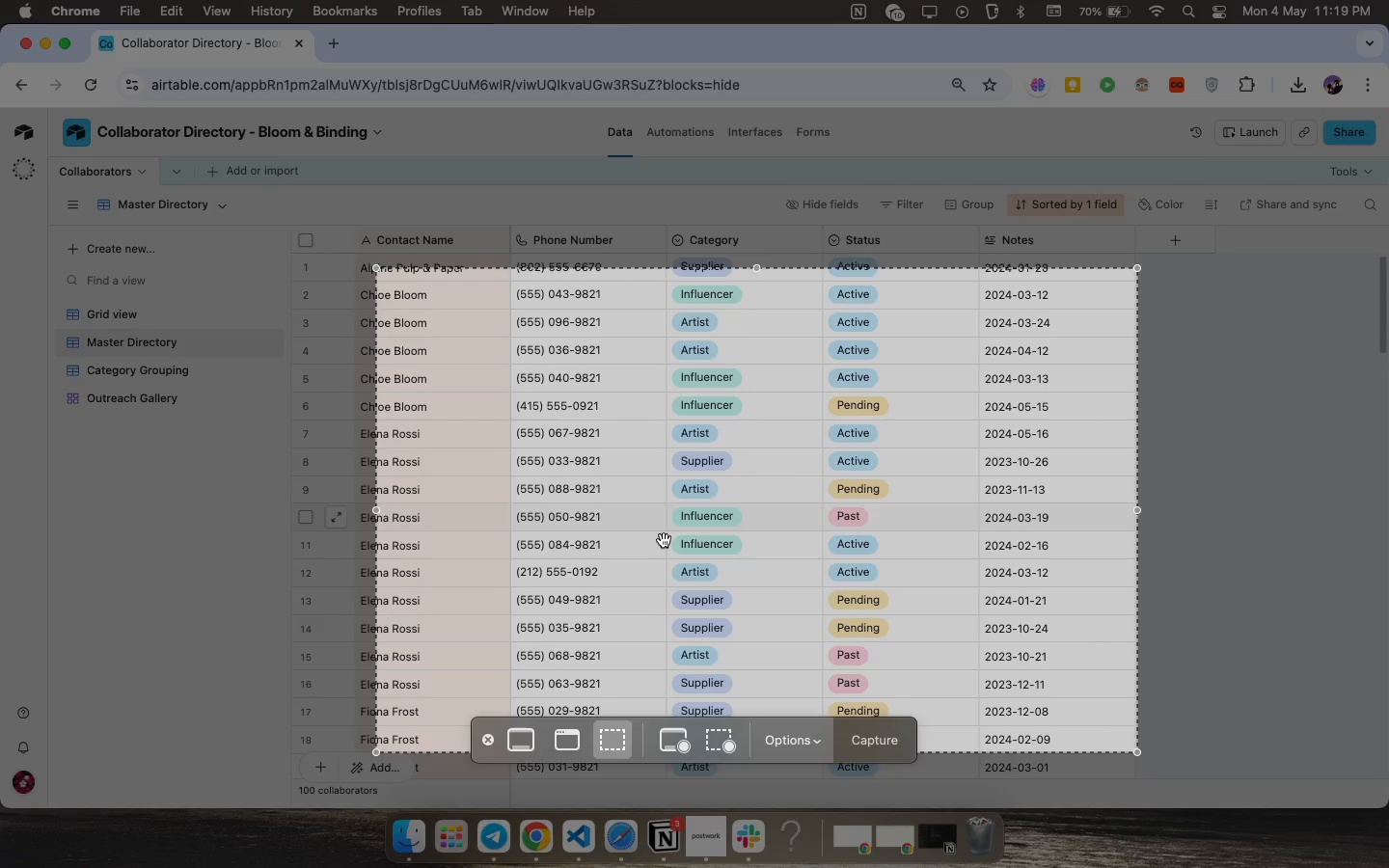 
left_click_drag(start_coordinate=[664, 540], to_coordinate=[94, 383])
 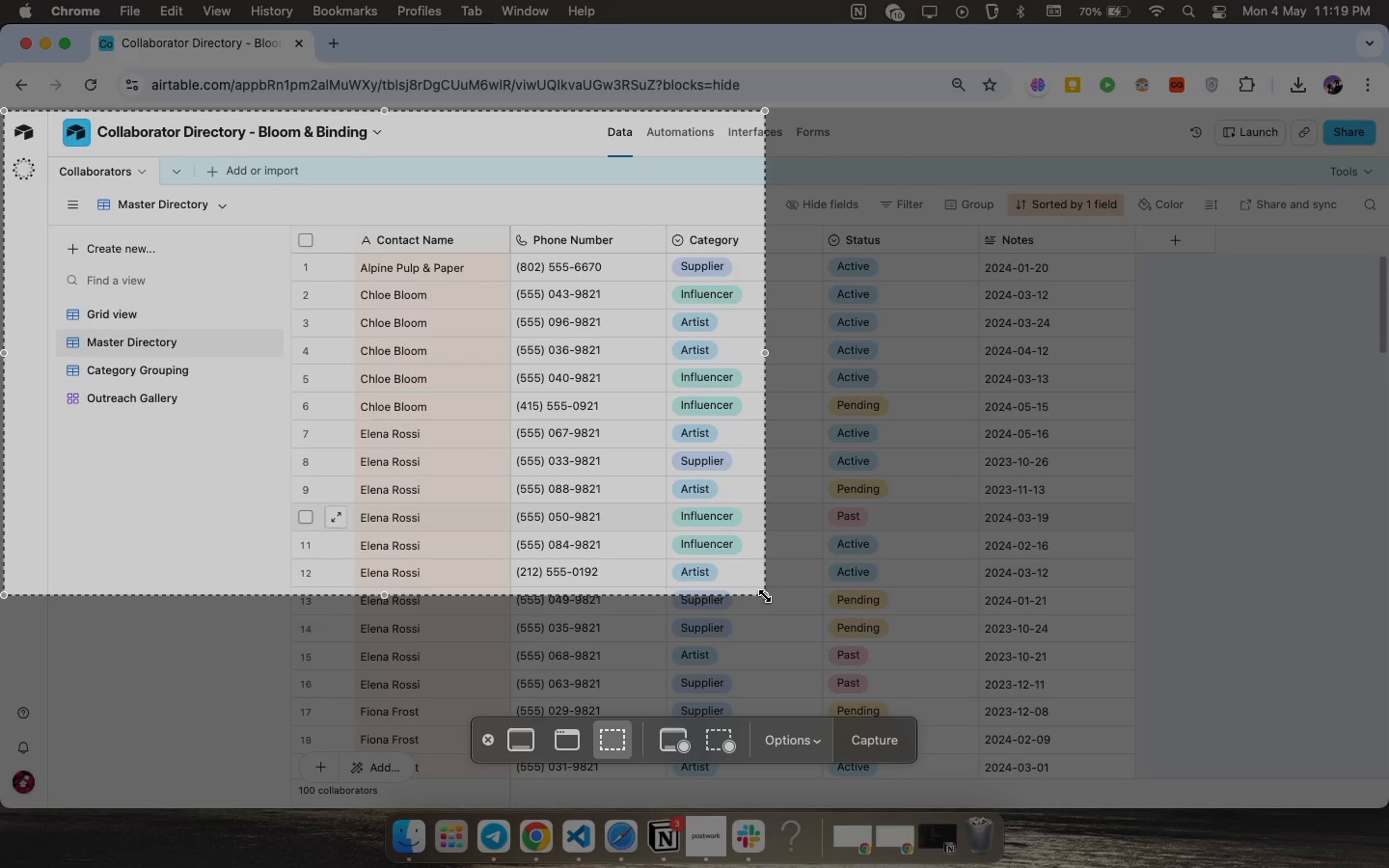 
left_click_drag(start_coordinate=[766, 595], to_coordinate=[1316, 756])
 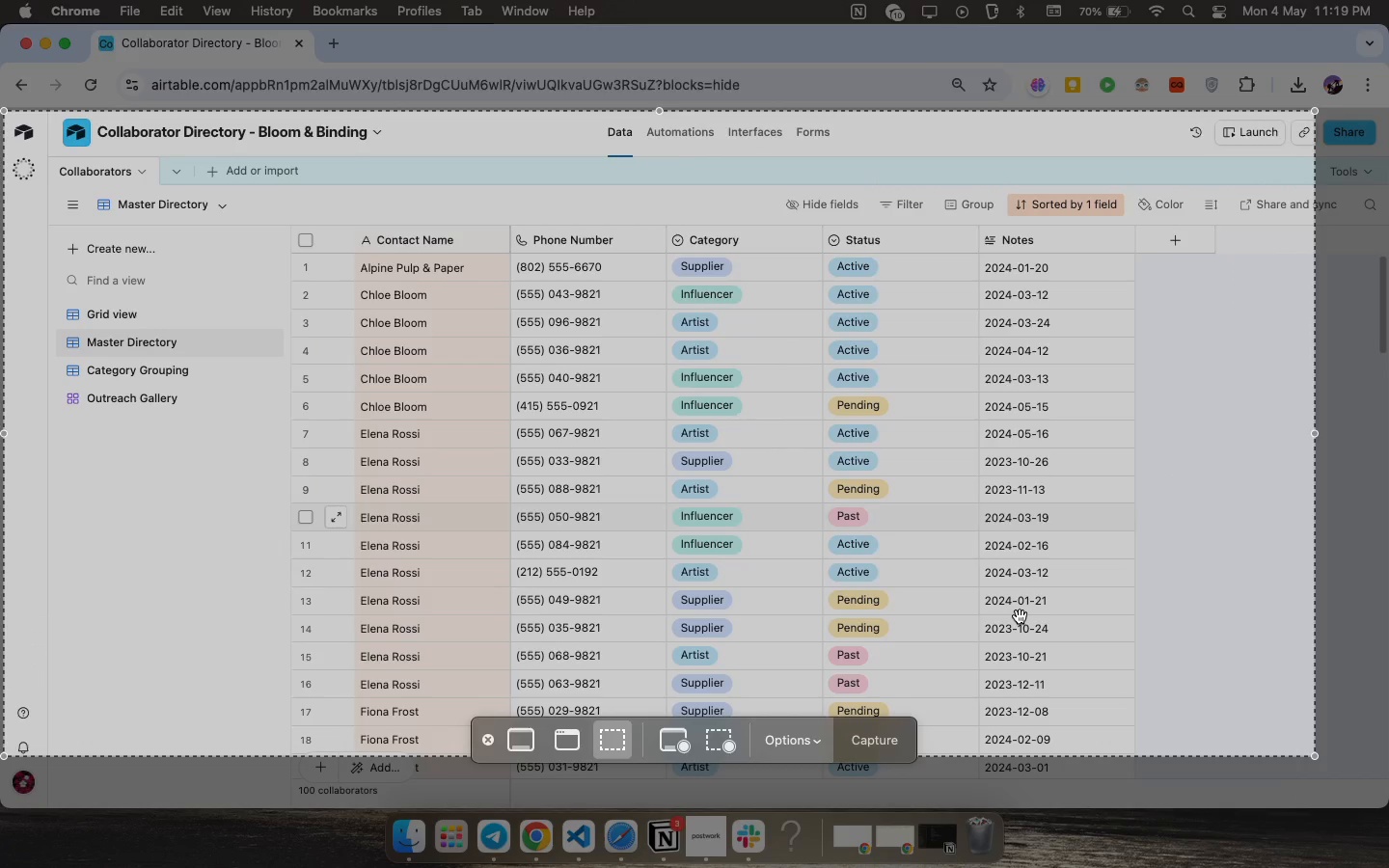 
scroll: coordinate [1037, 800], scroll_direction: up, amount: 21.0
 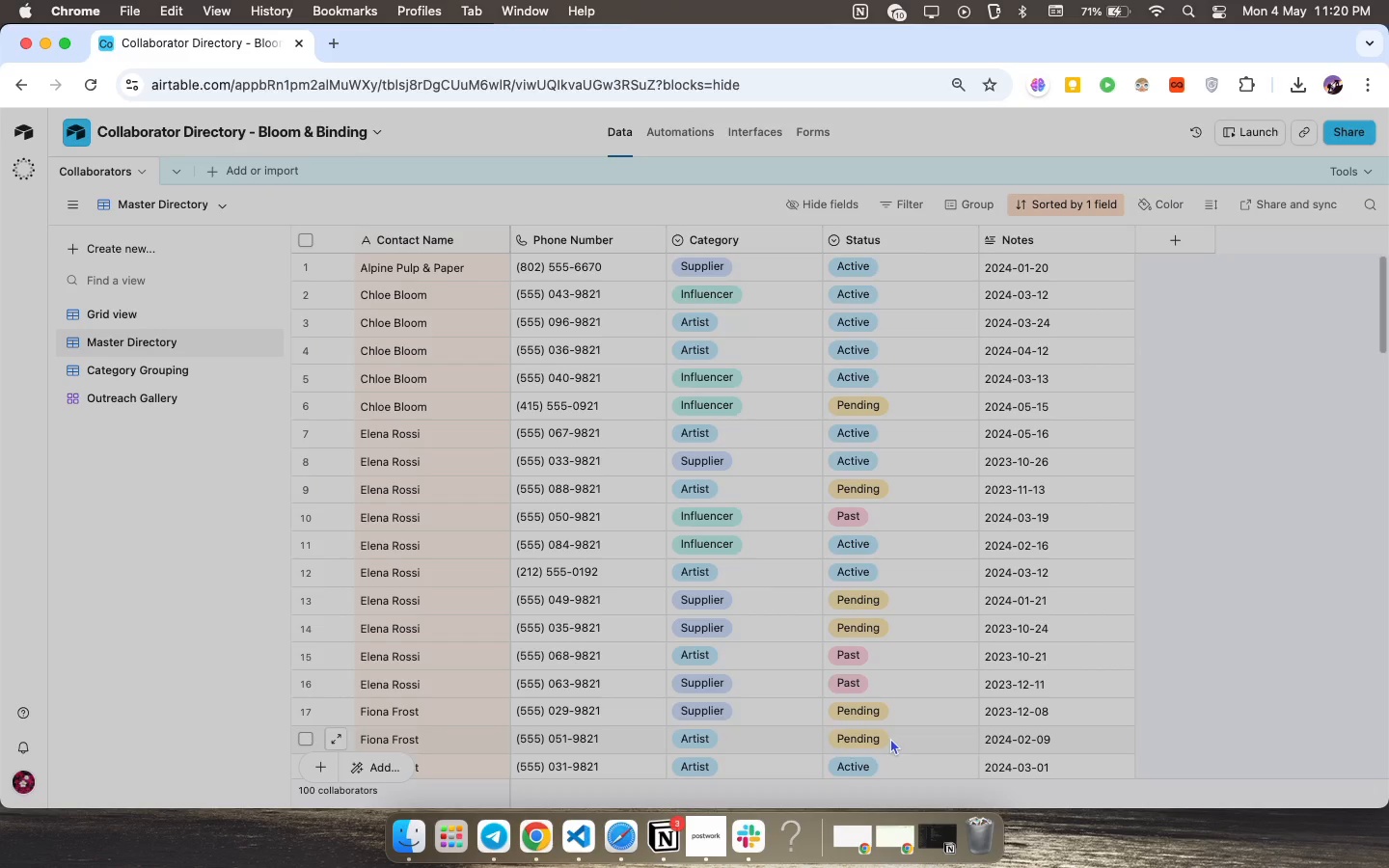 
wait(26.45)
 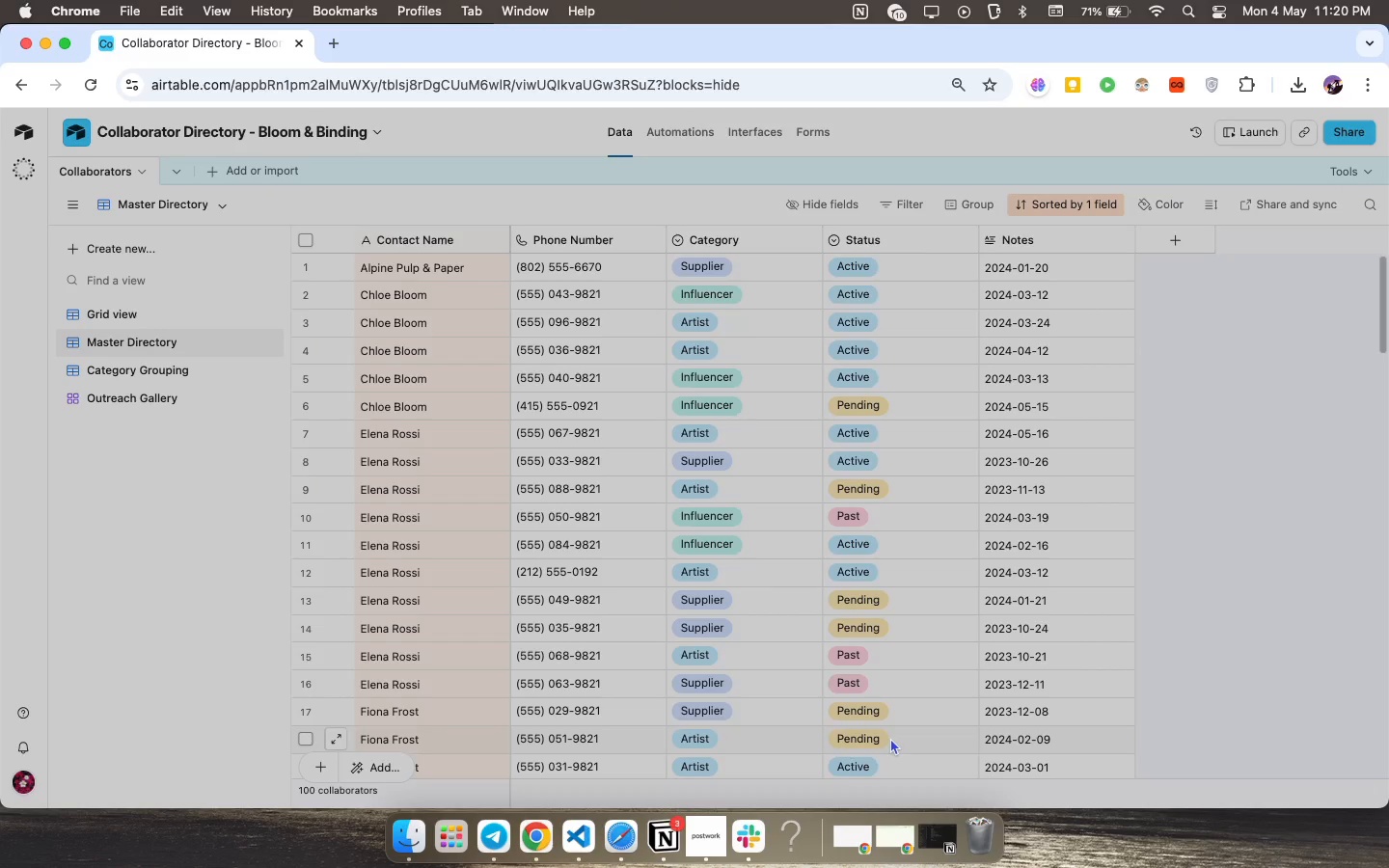 
scroll: coordinate [897, 441], scroll_direction: up, amount: 165.0
 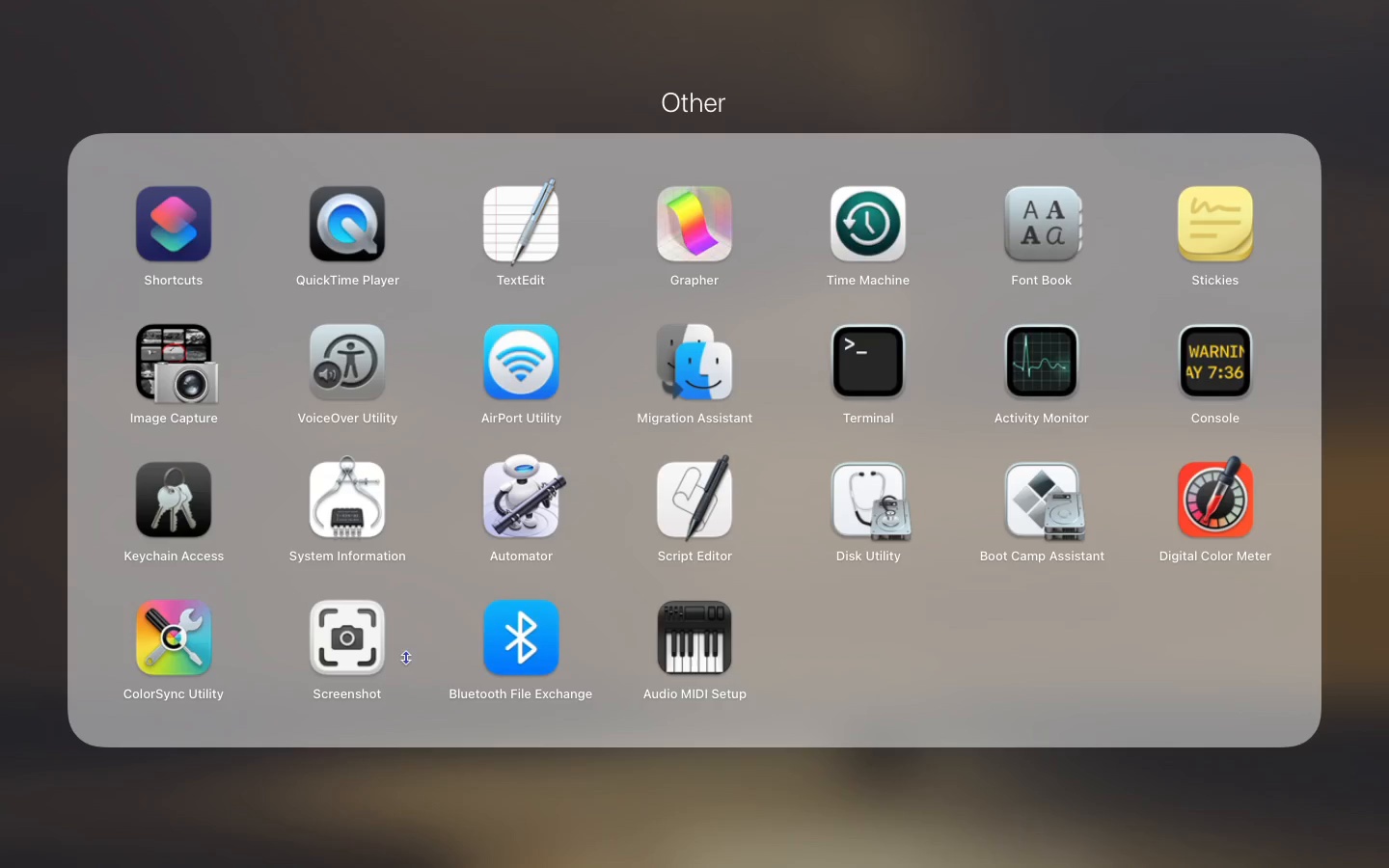 
left_click([354, 653])
 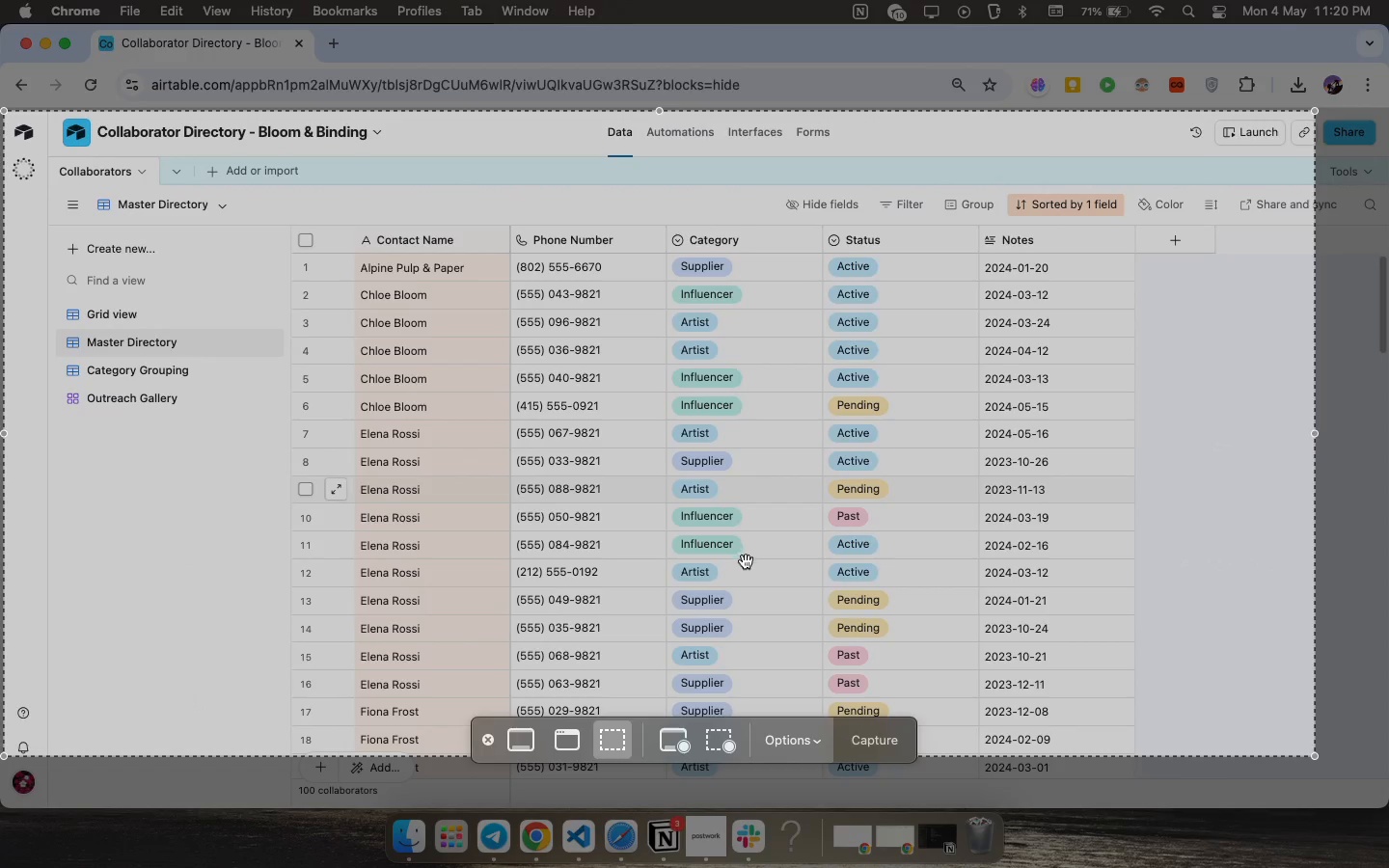 
left_click_drag(start_coordinate=[971, 578], to_coordinate=[1008, 577])
 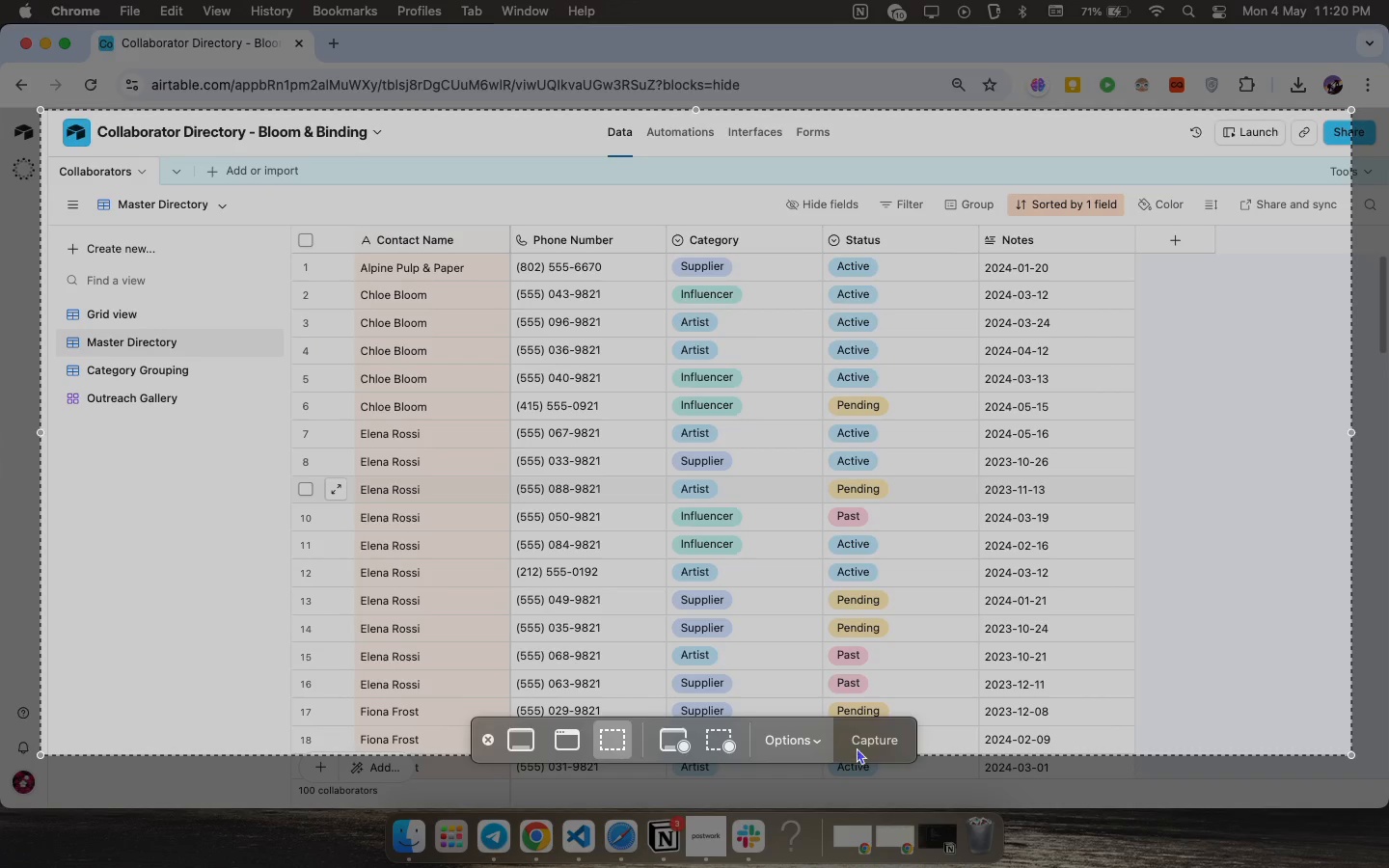 
left_click([863, 746])
 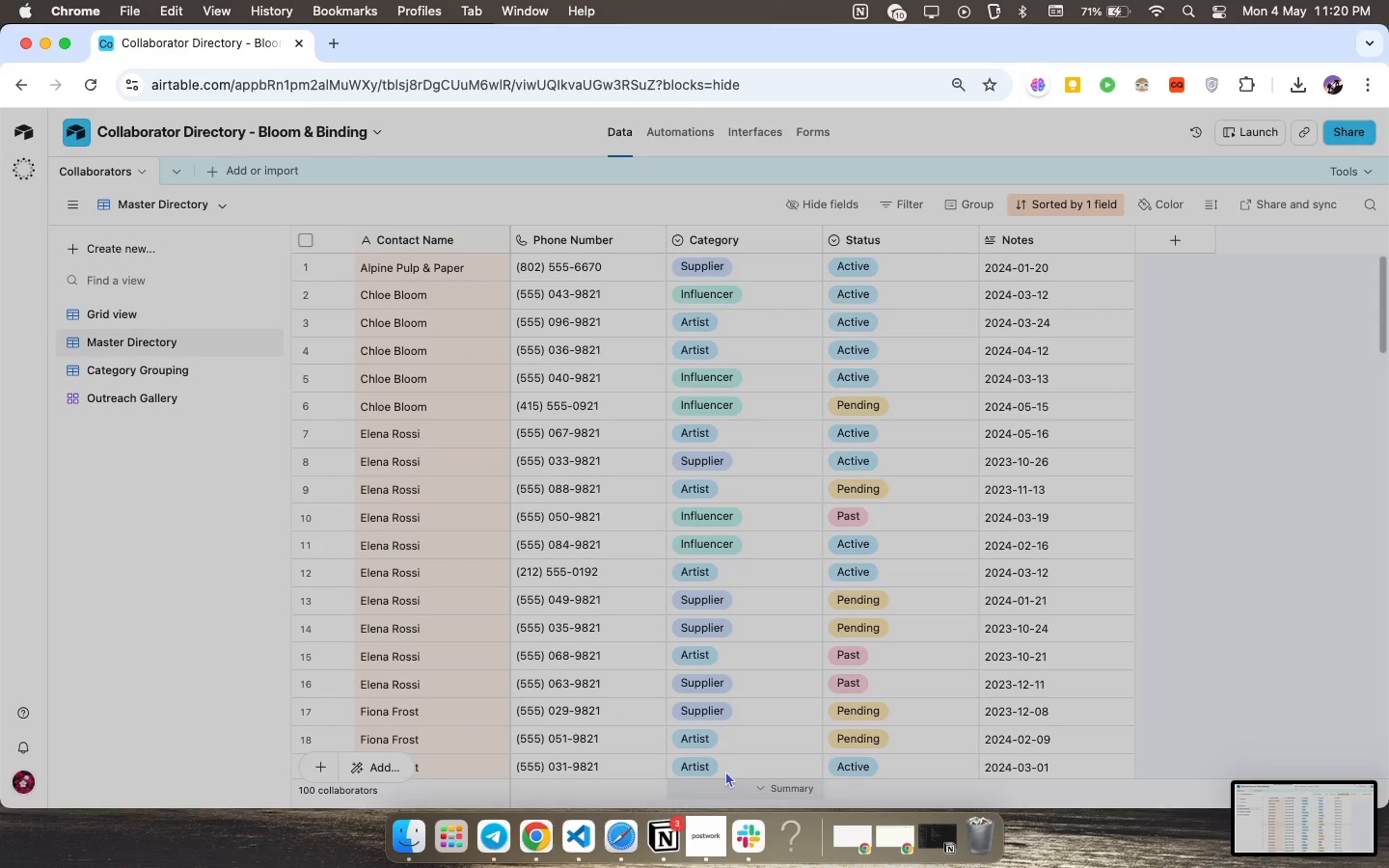 
left_click([711, 843])